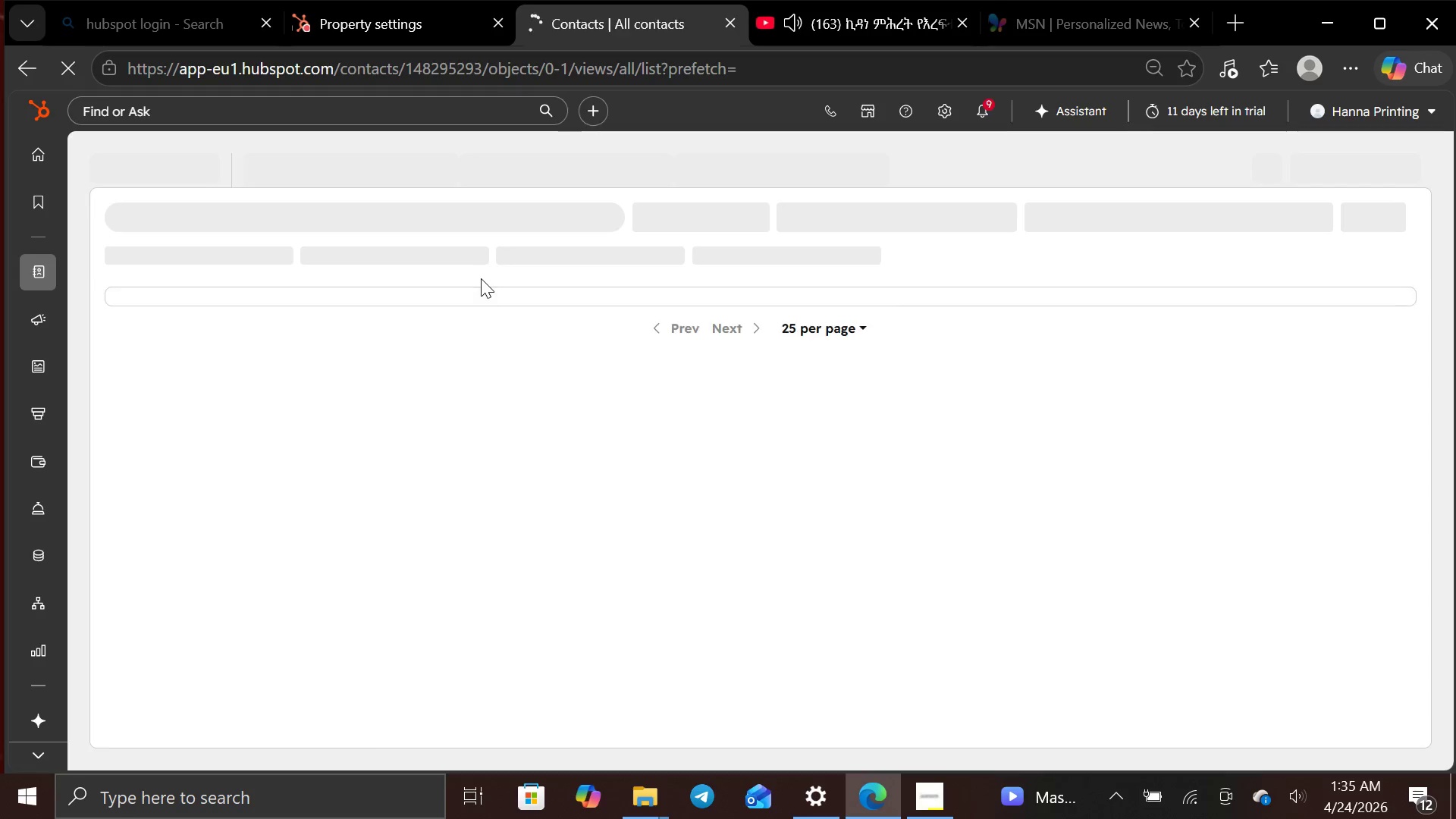 
left_click([39, 618])
 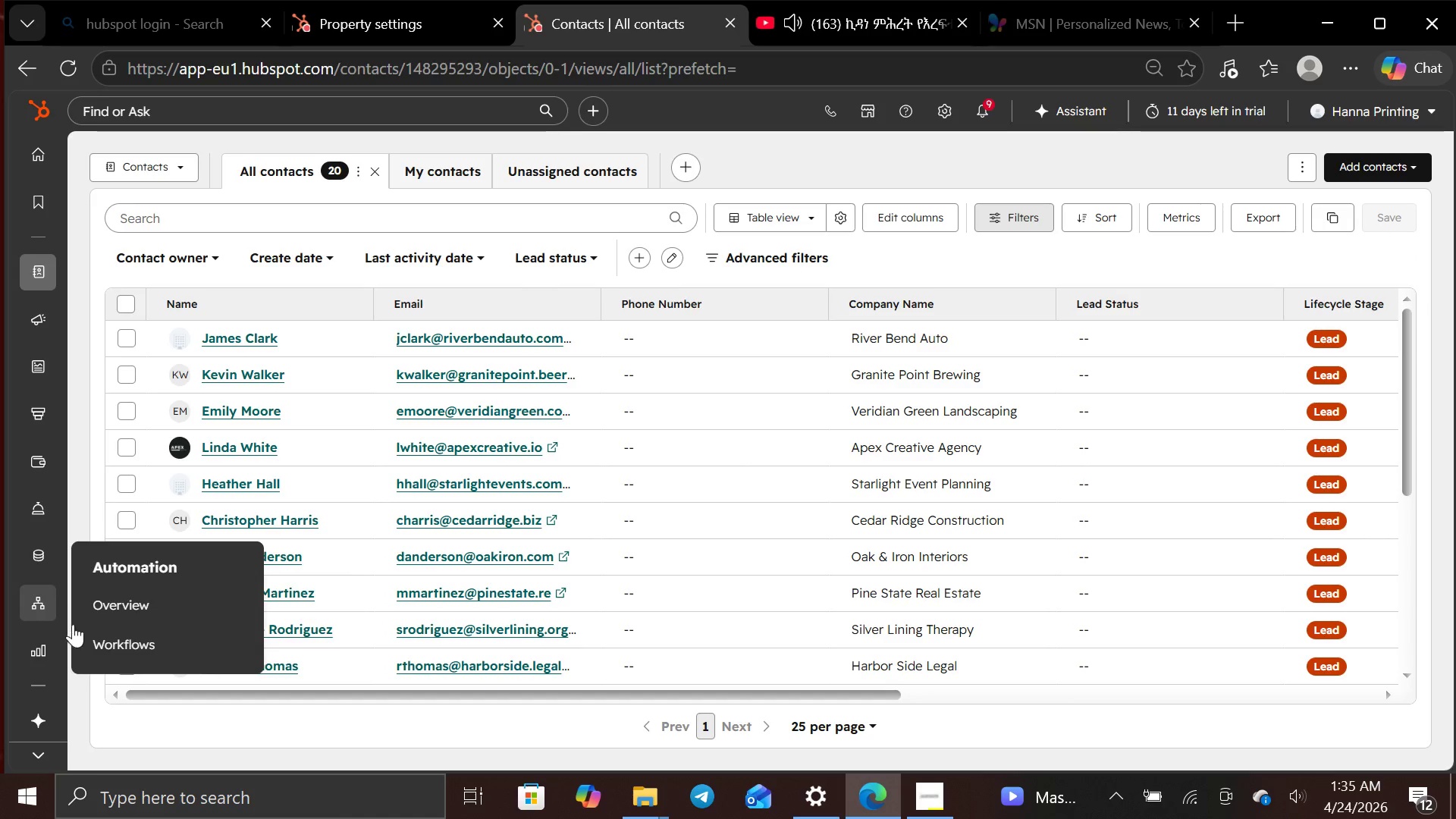 
left_click([94, 631])
 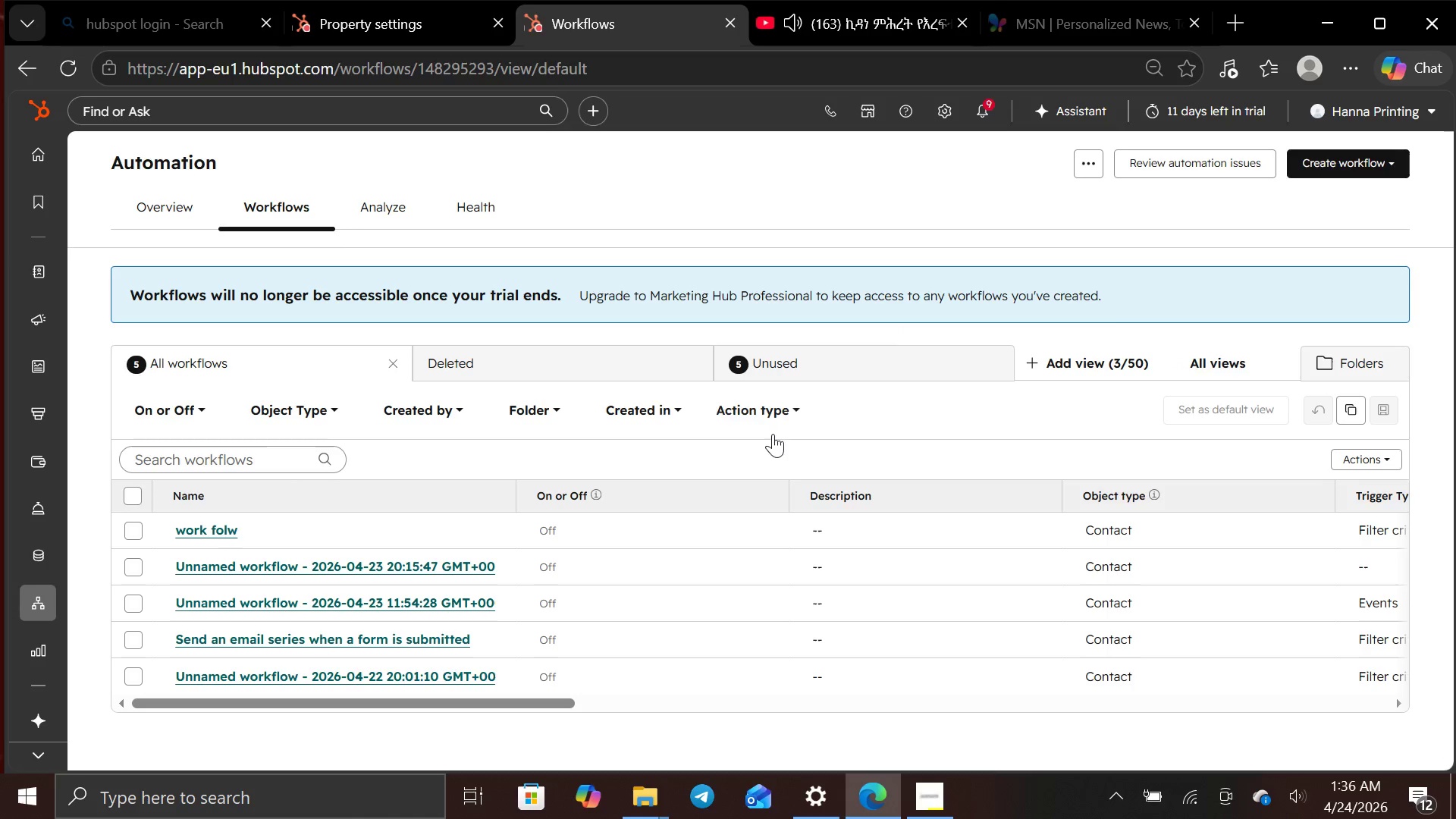 
double_click([765, 527])
 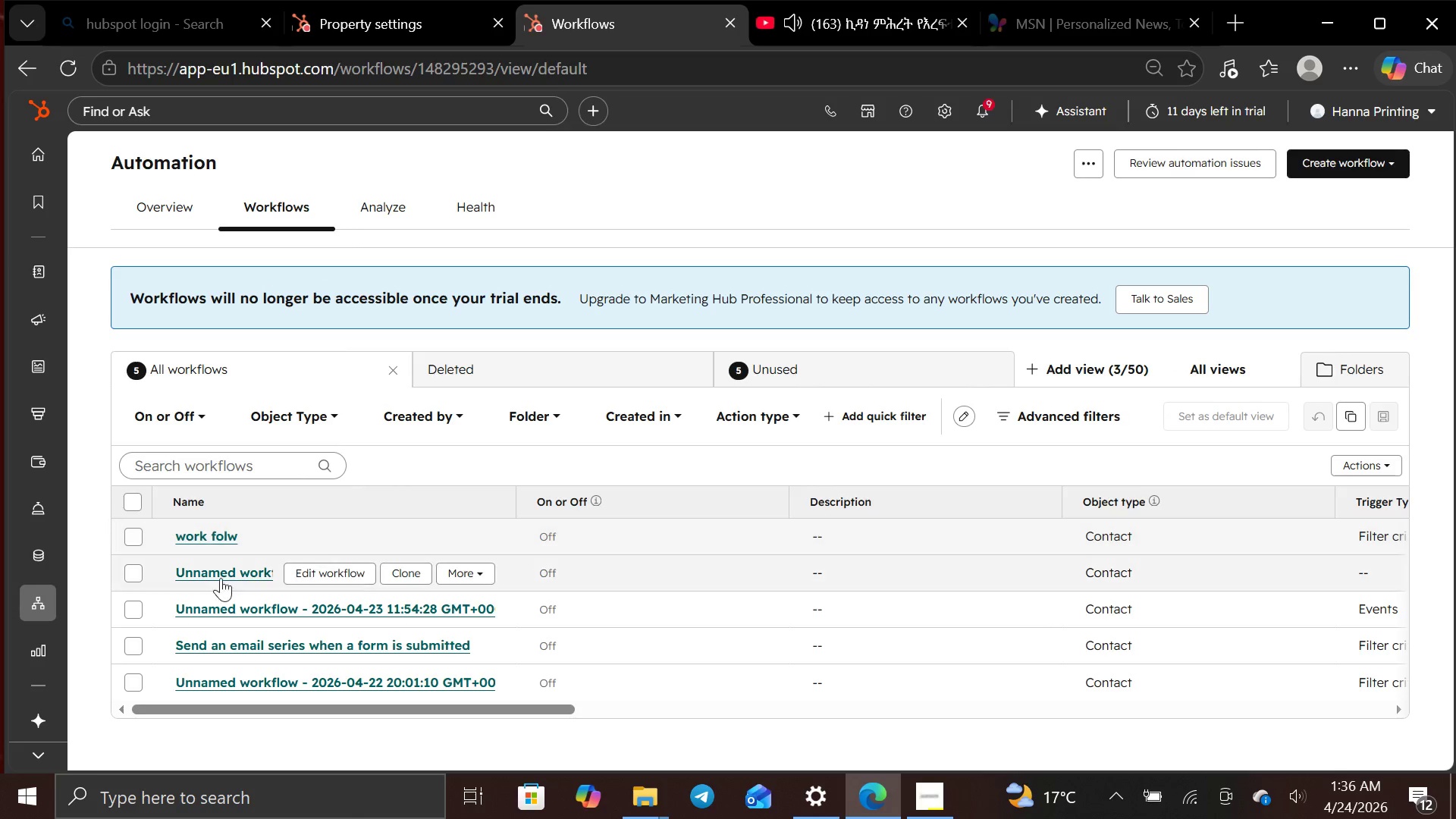 
left_click([226, 541])
 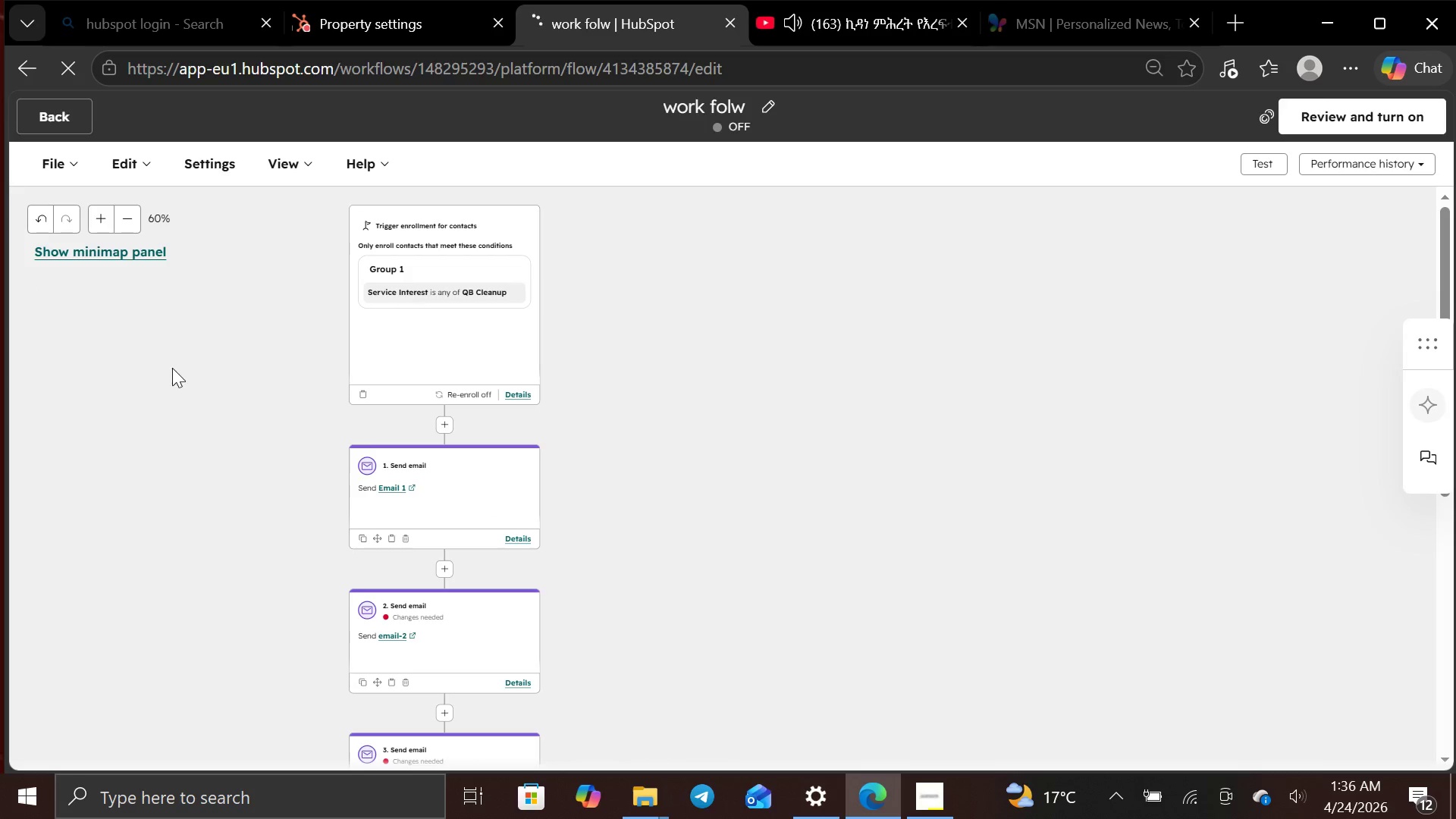 
wait(9.36)
 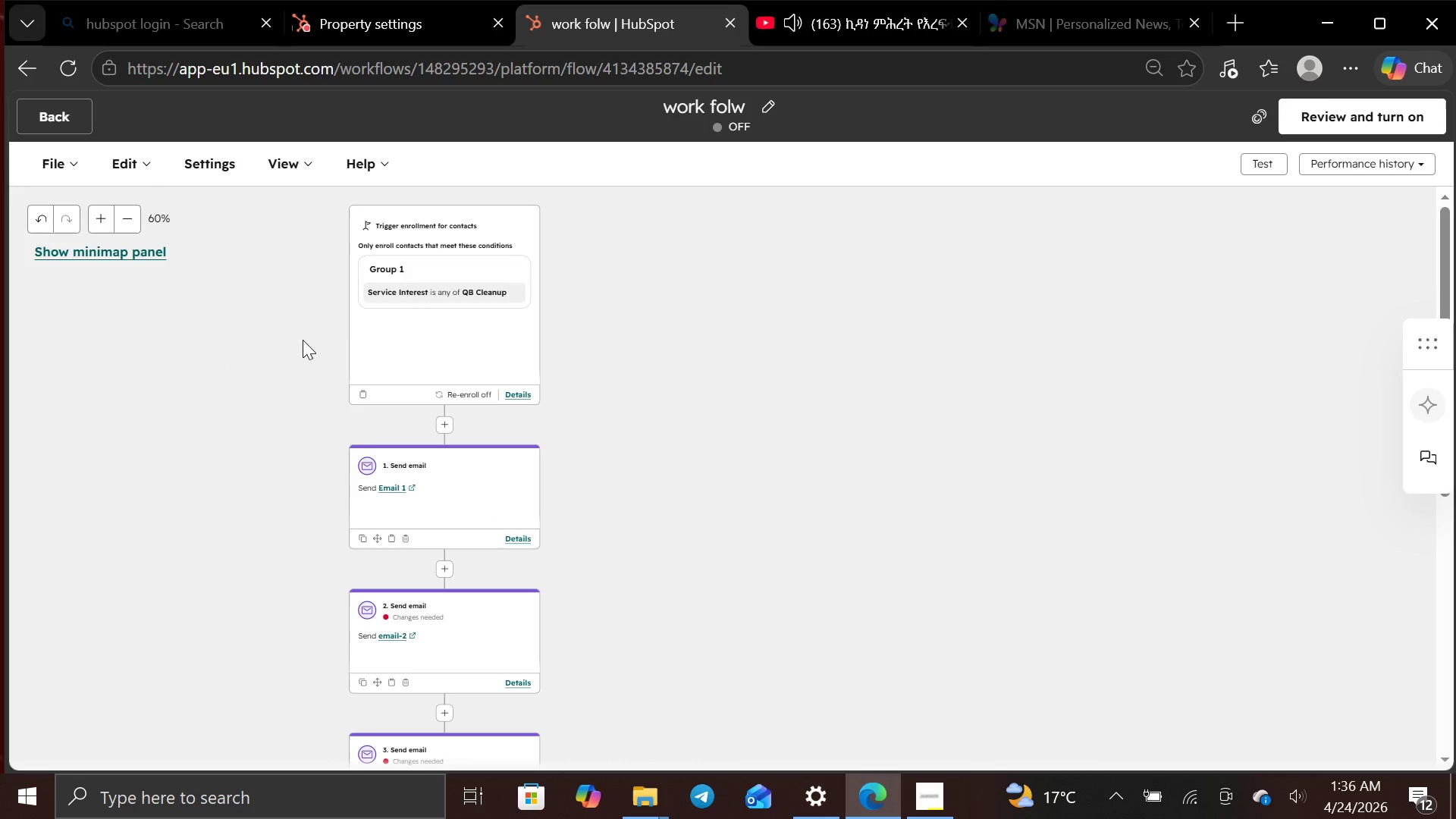 
key(Control+Equal)
 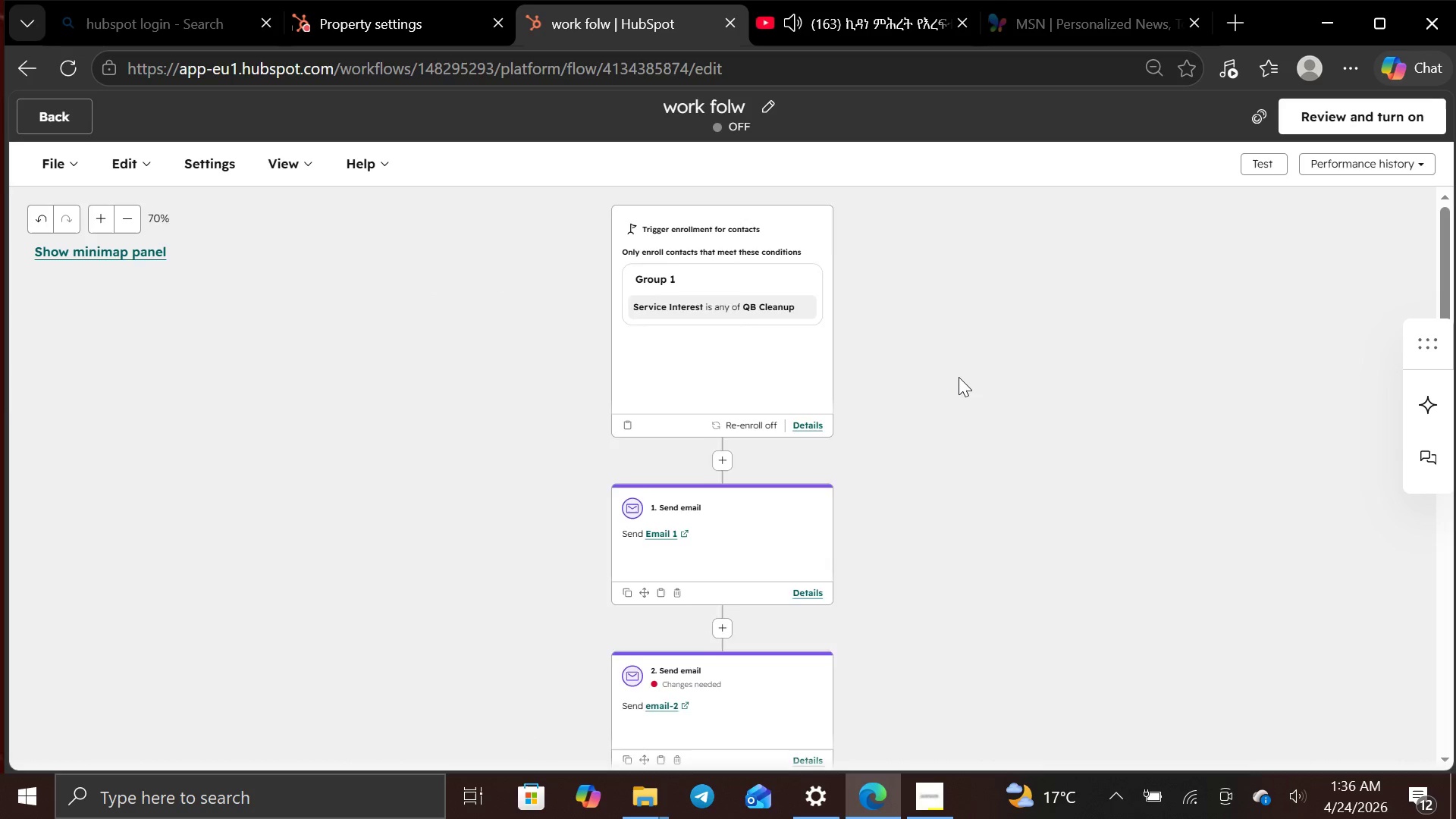 
key(Control+Equal)
 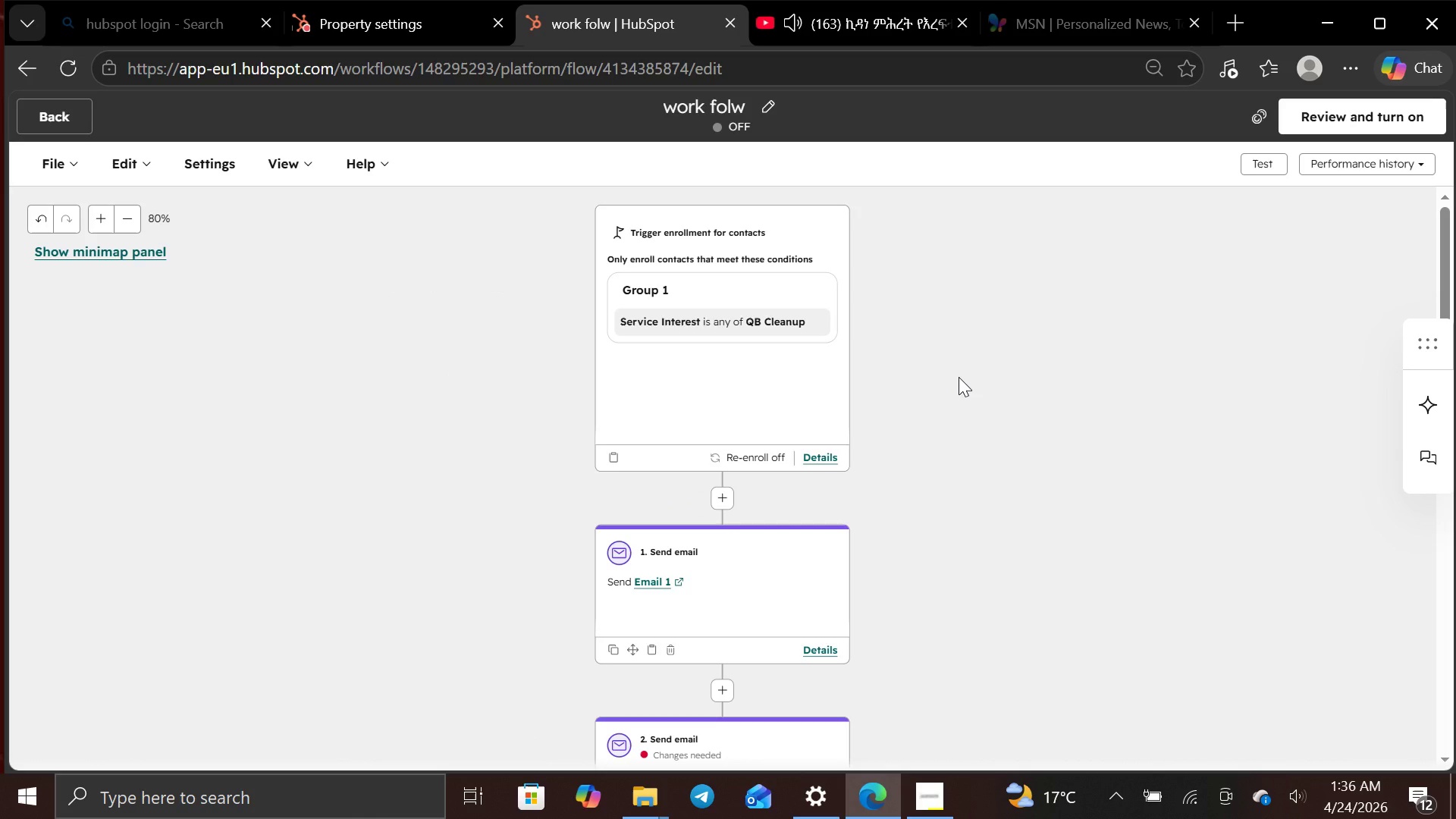 
key(Equal)
 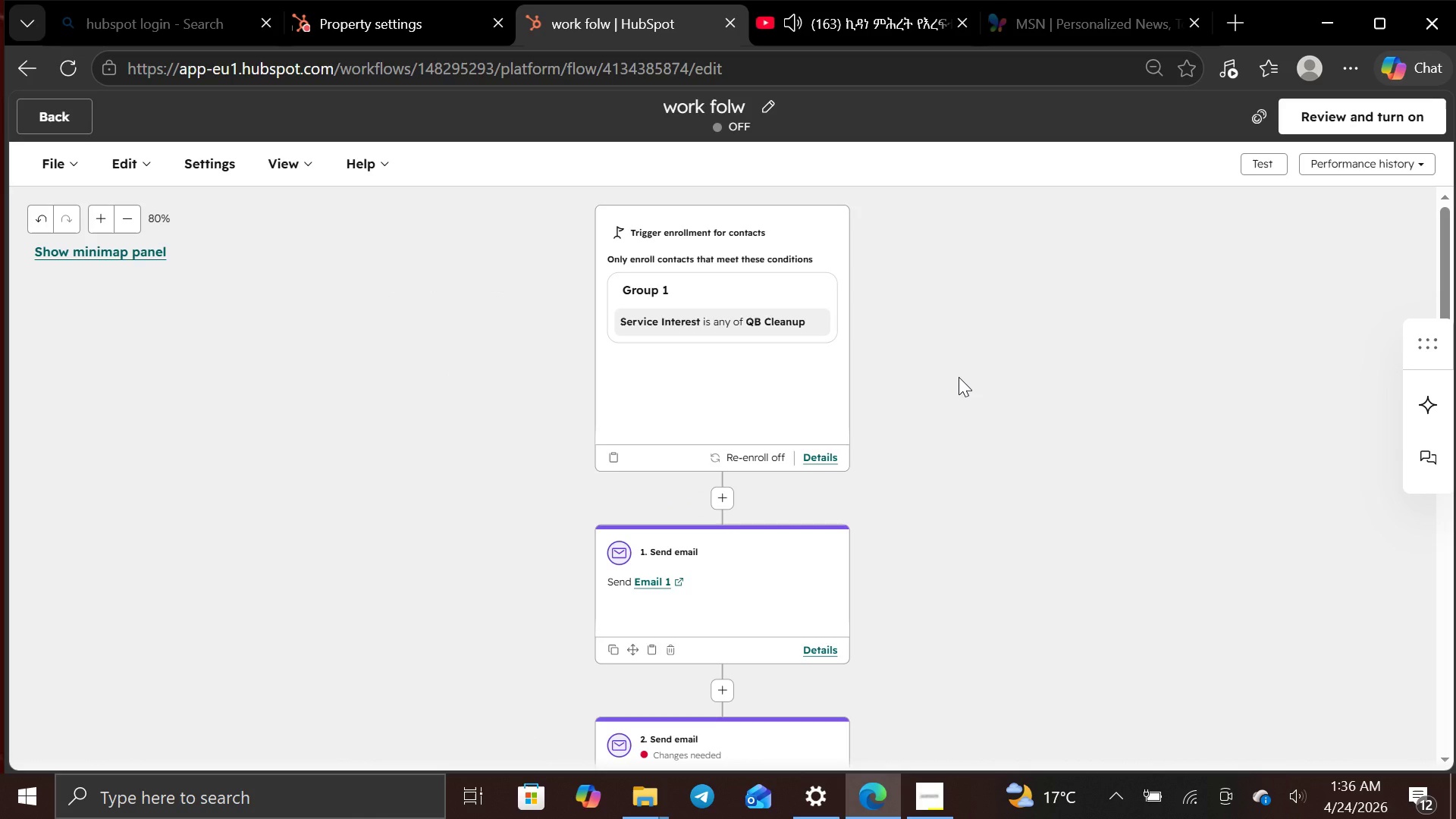 
key(Control+ControlRight)
 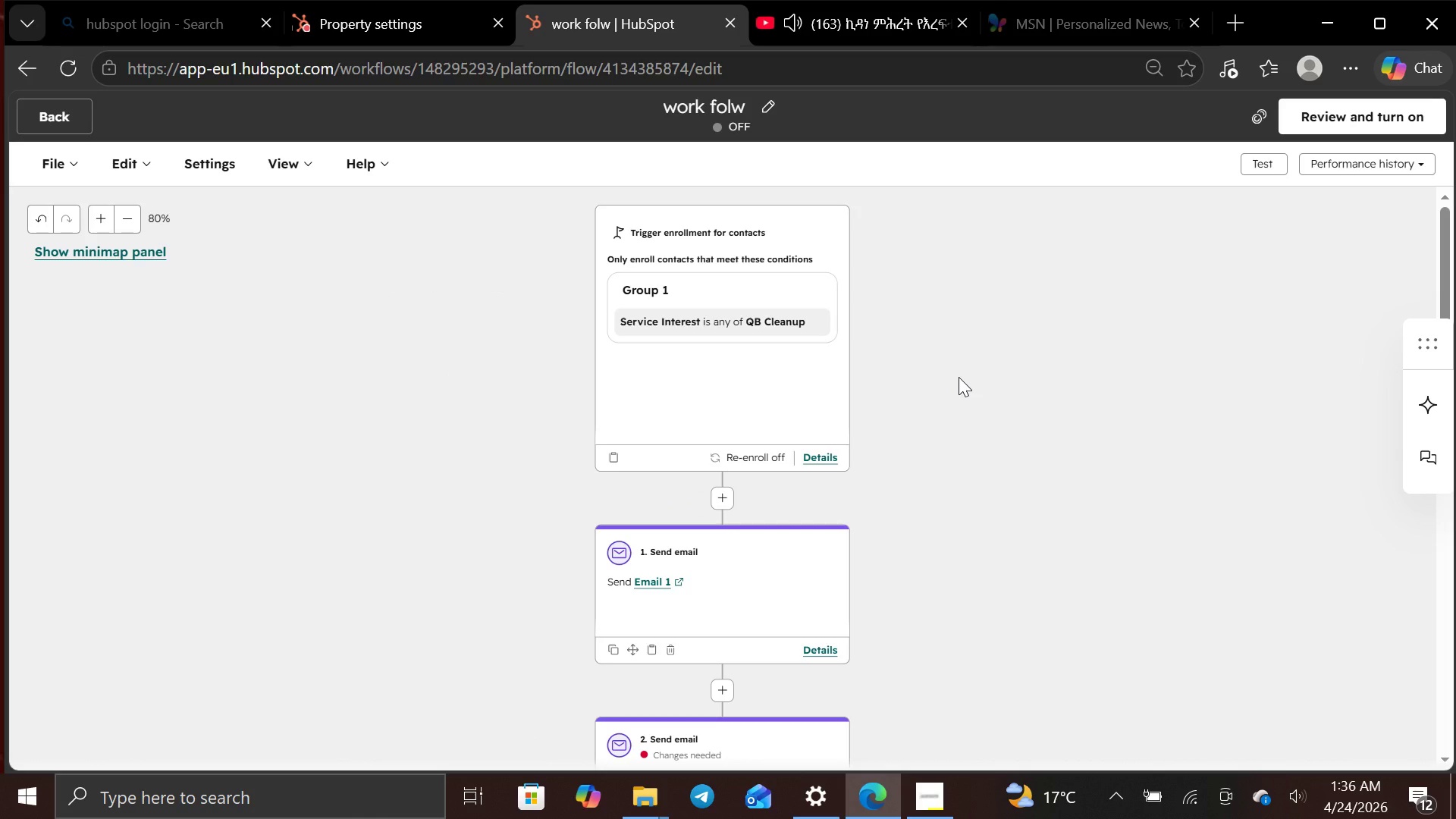 
key(Control+Equal)
 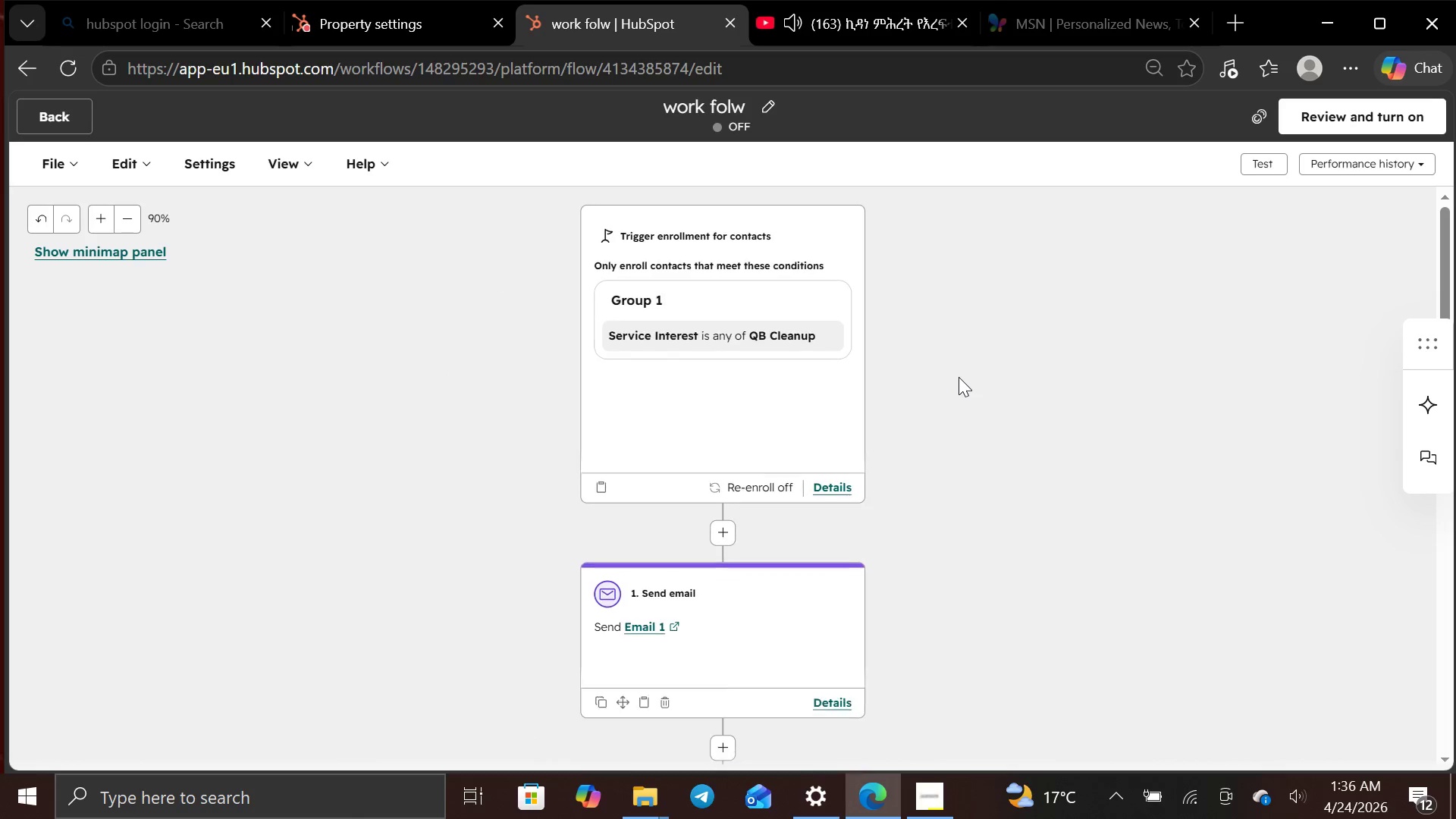 
key(Control+Equal)
 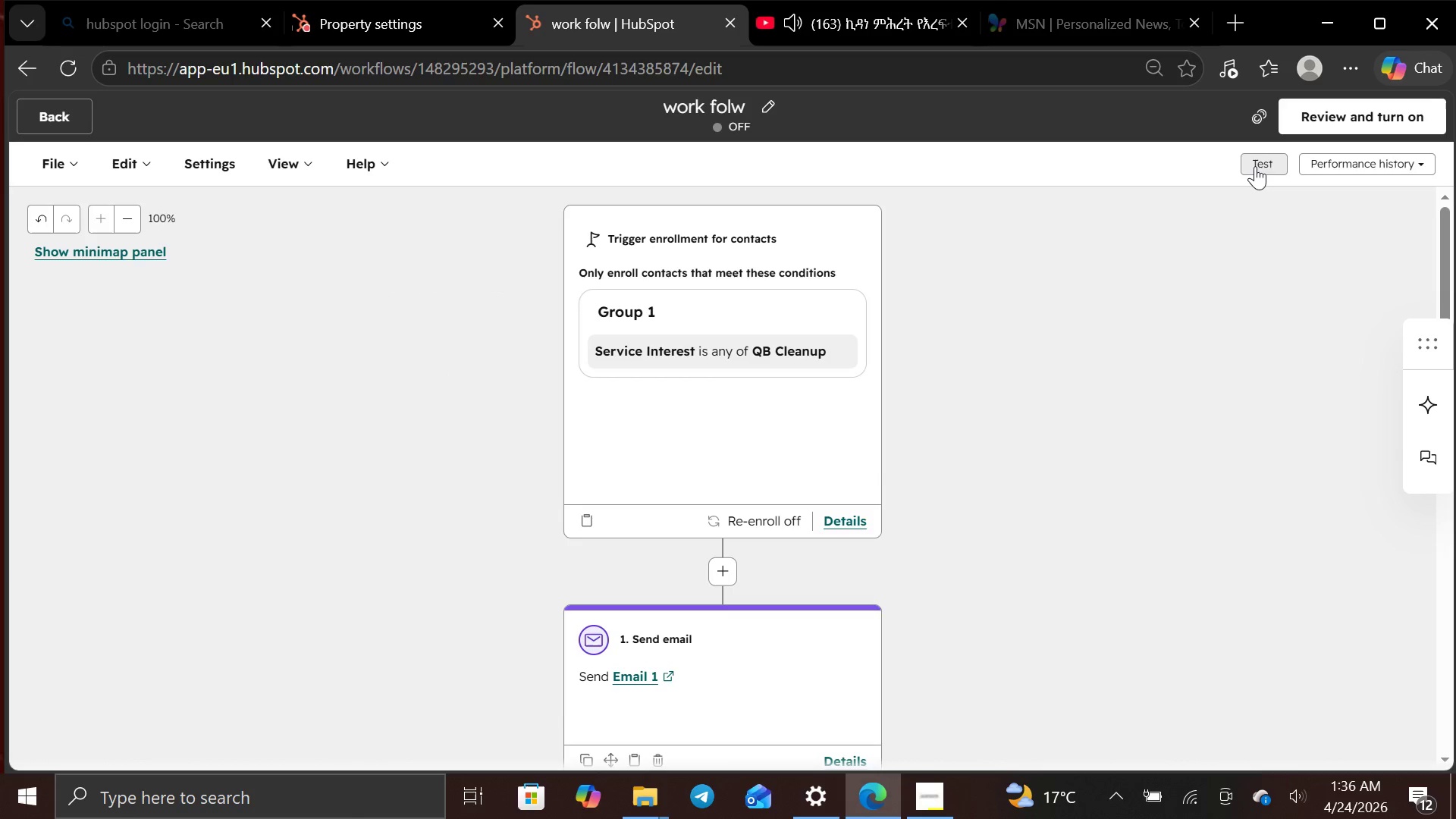 
left_click([1255, 166])
 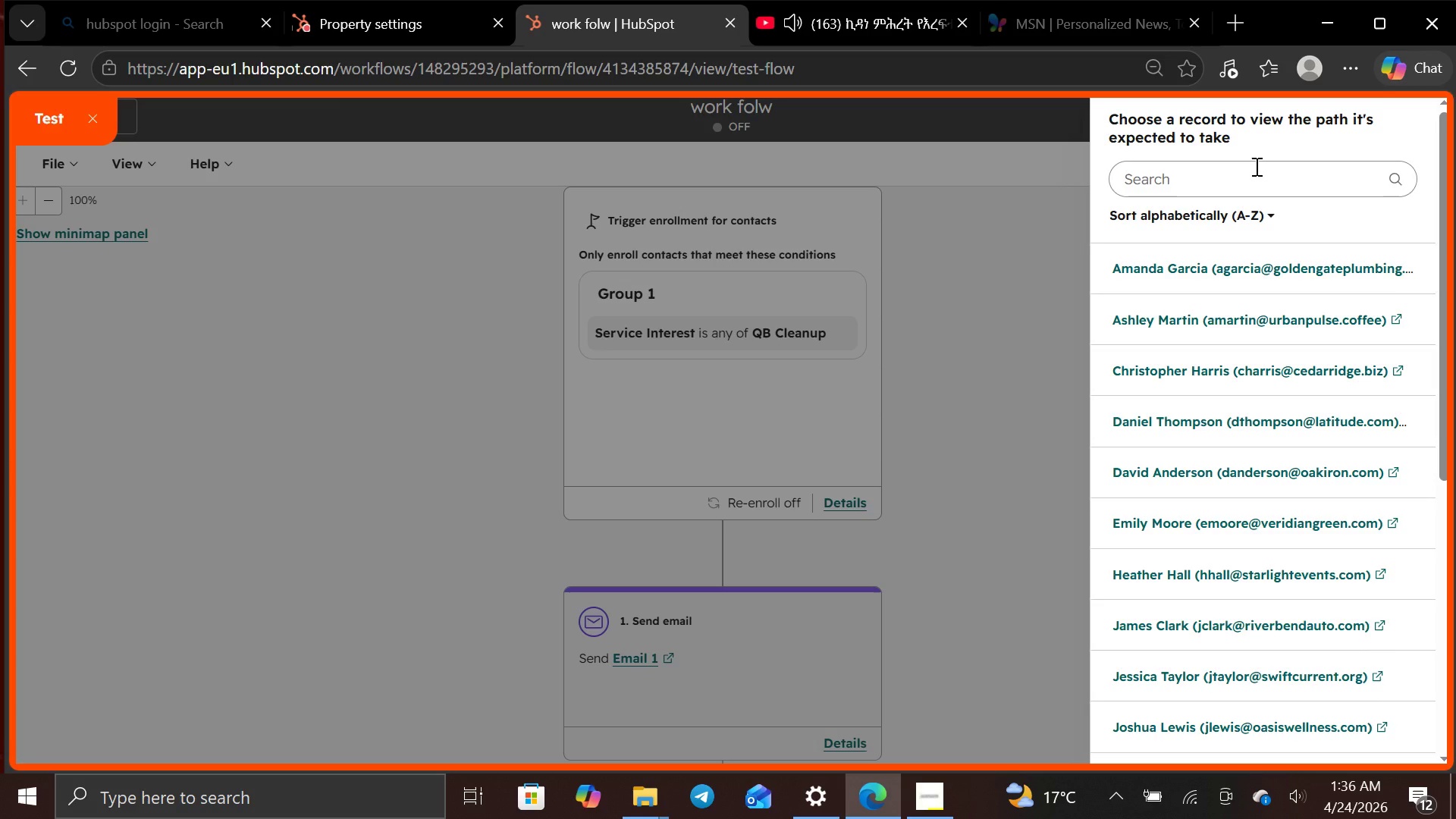 
wait(6.53)
 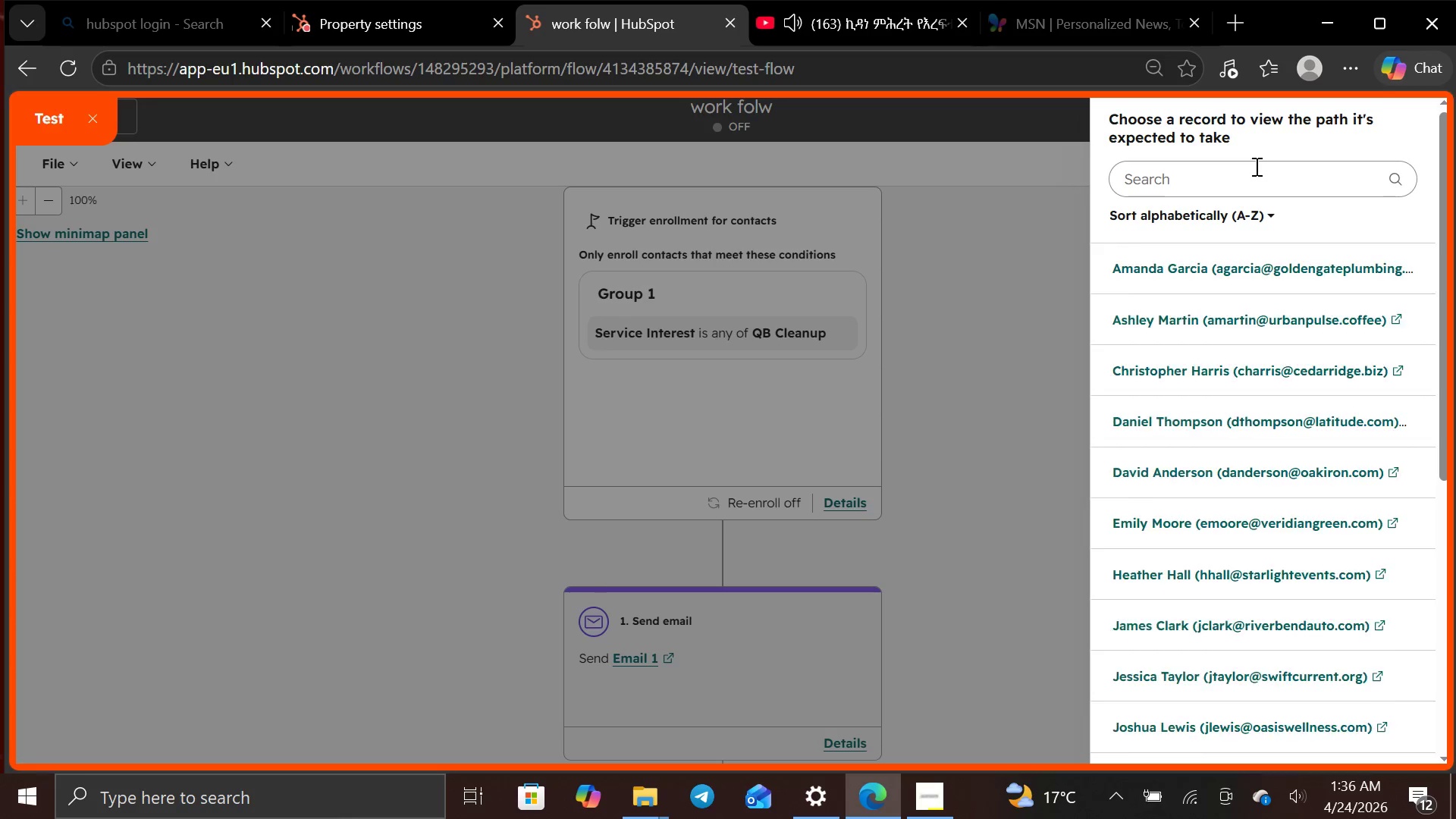 
left_click([1231, 264])
 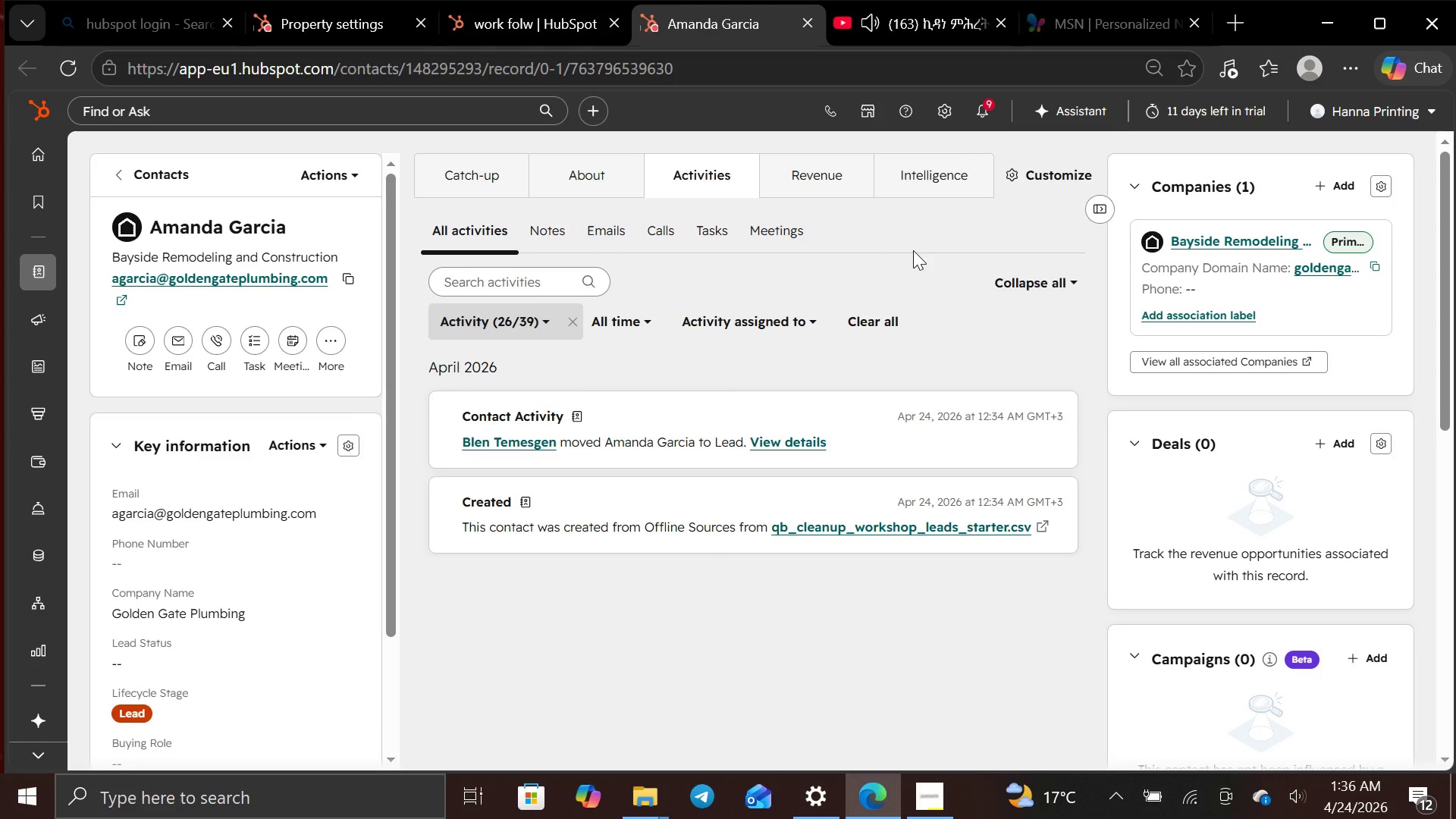 
wait(13.91)
 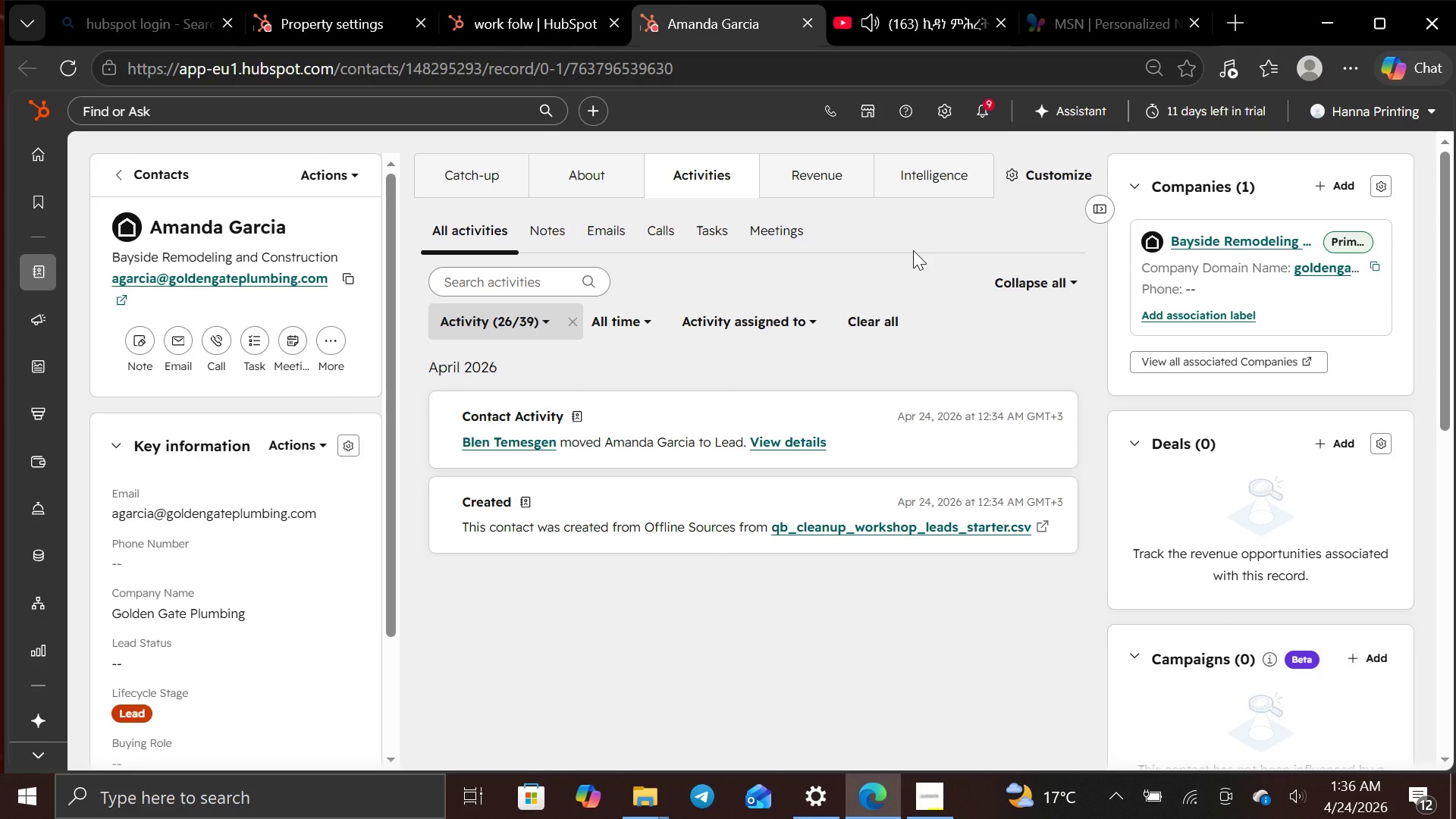 
left_click([595, 219])
 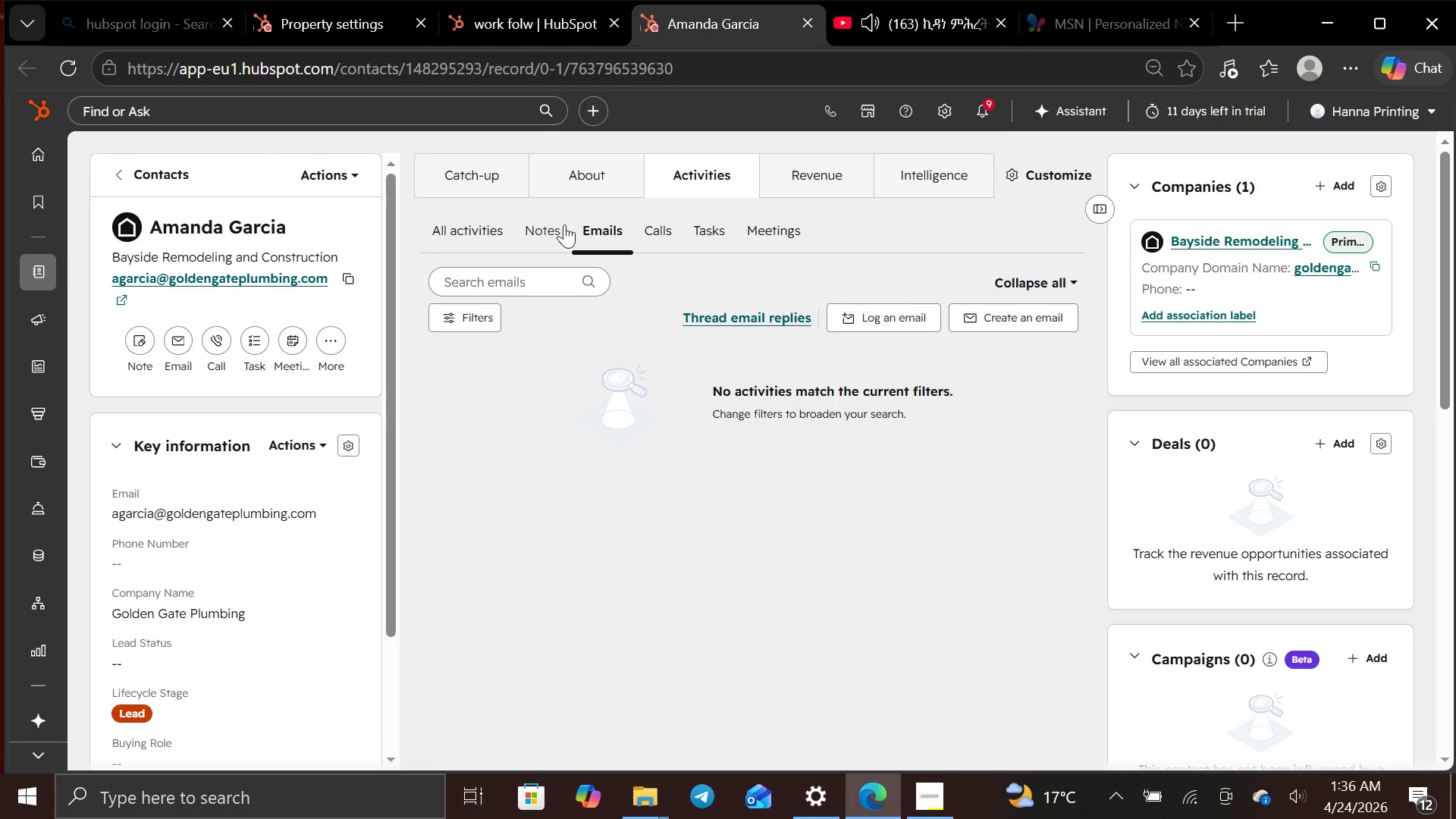 
left_click([557, 226])
 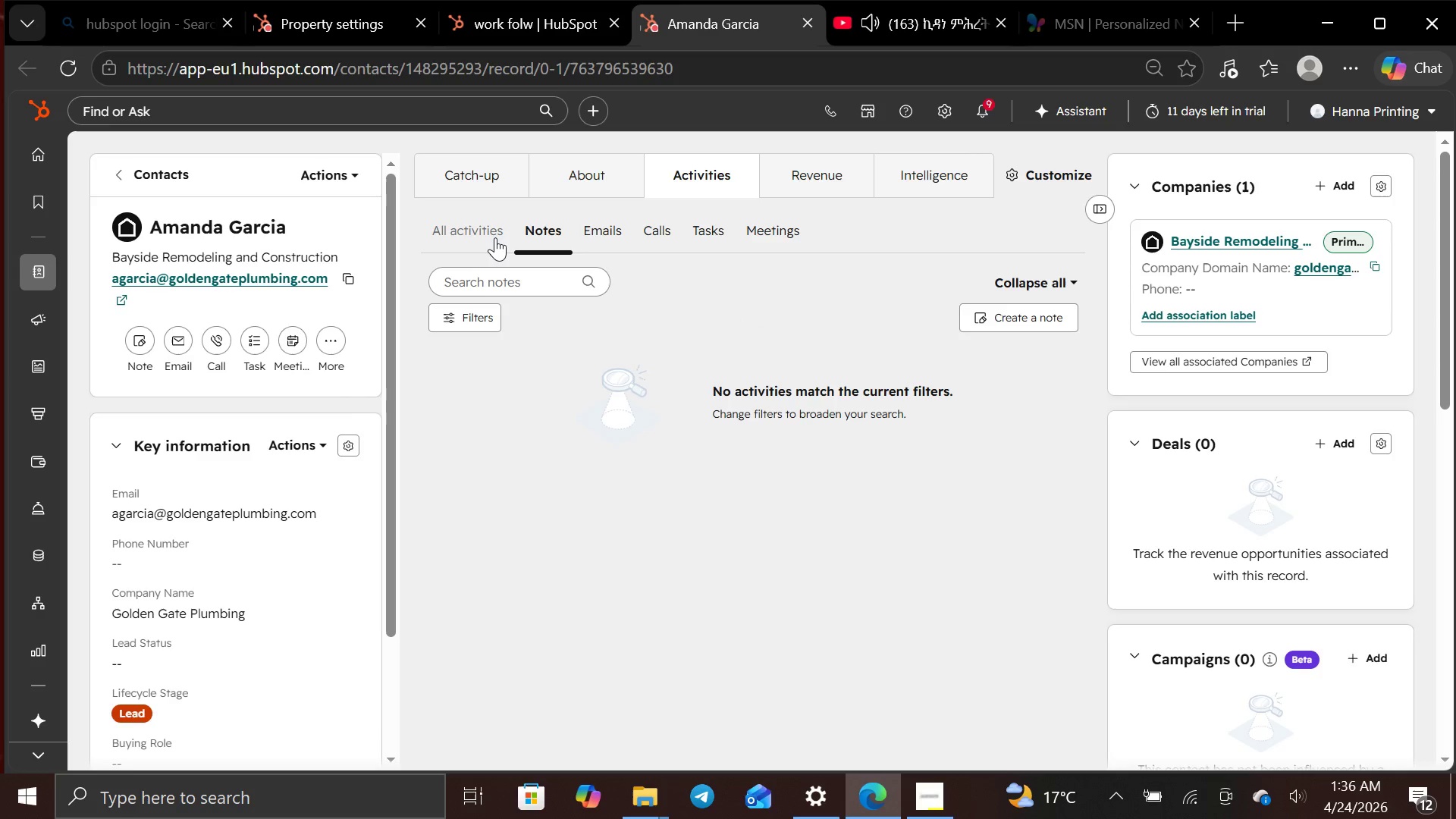 
left_click([495, 237])
 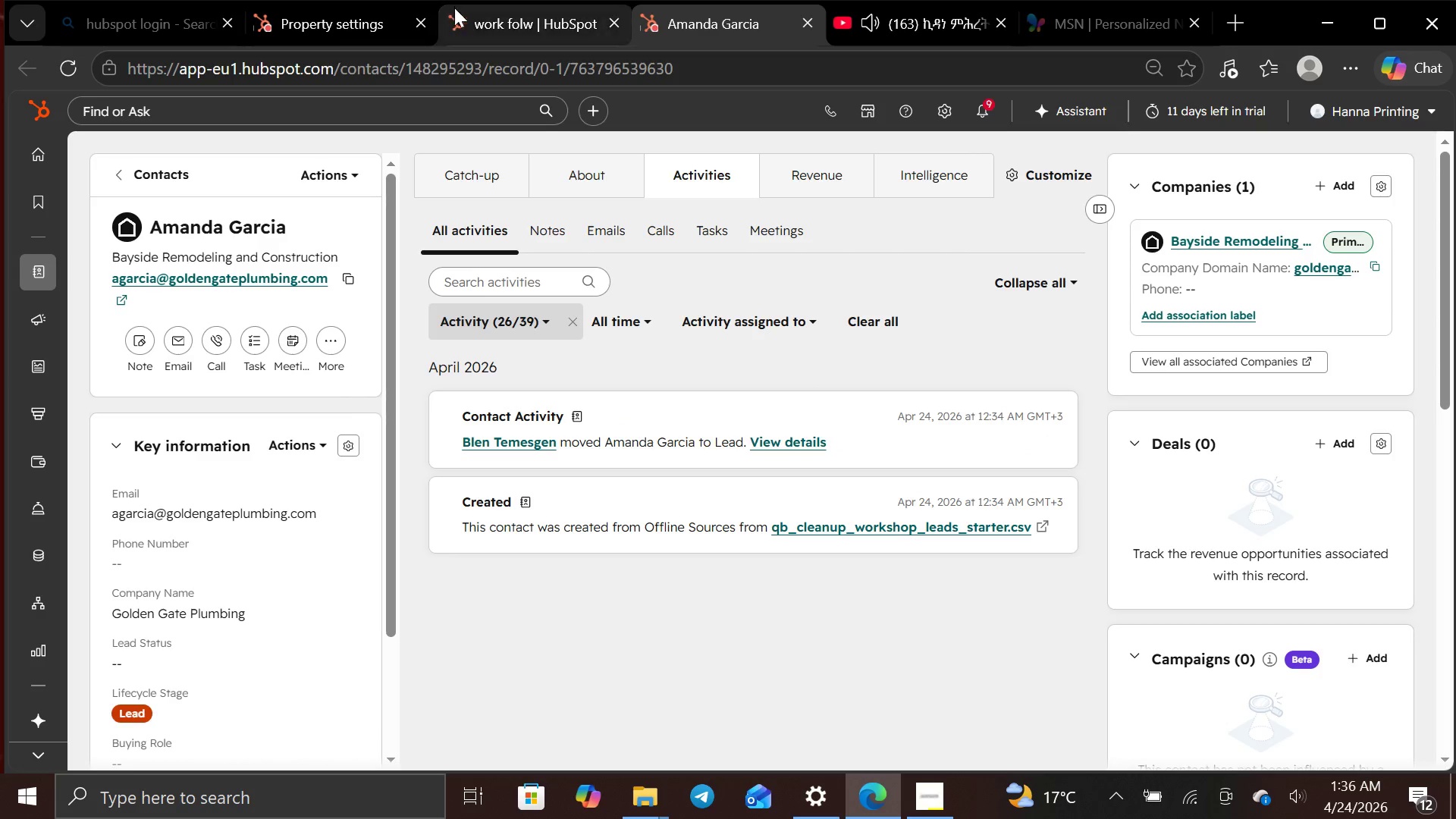 
left_click([466, 10])
 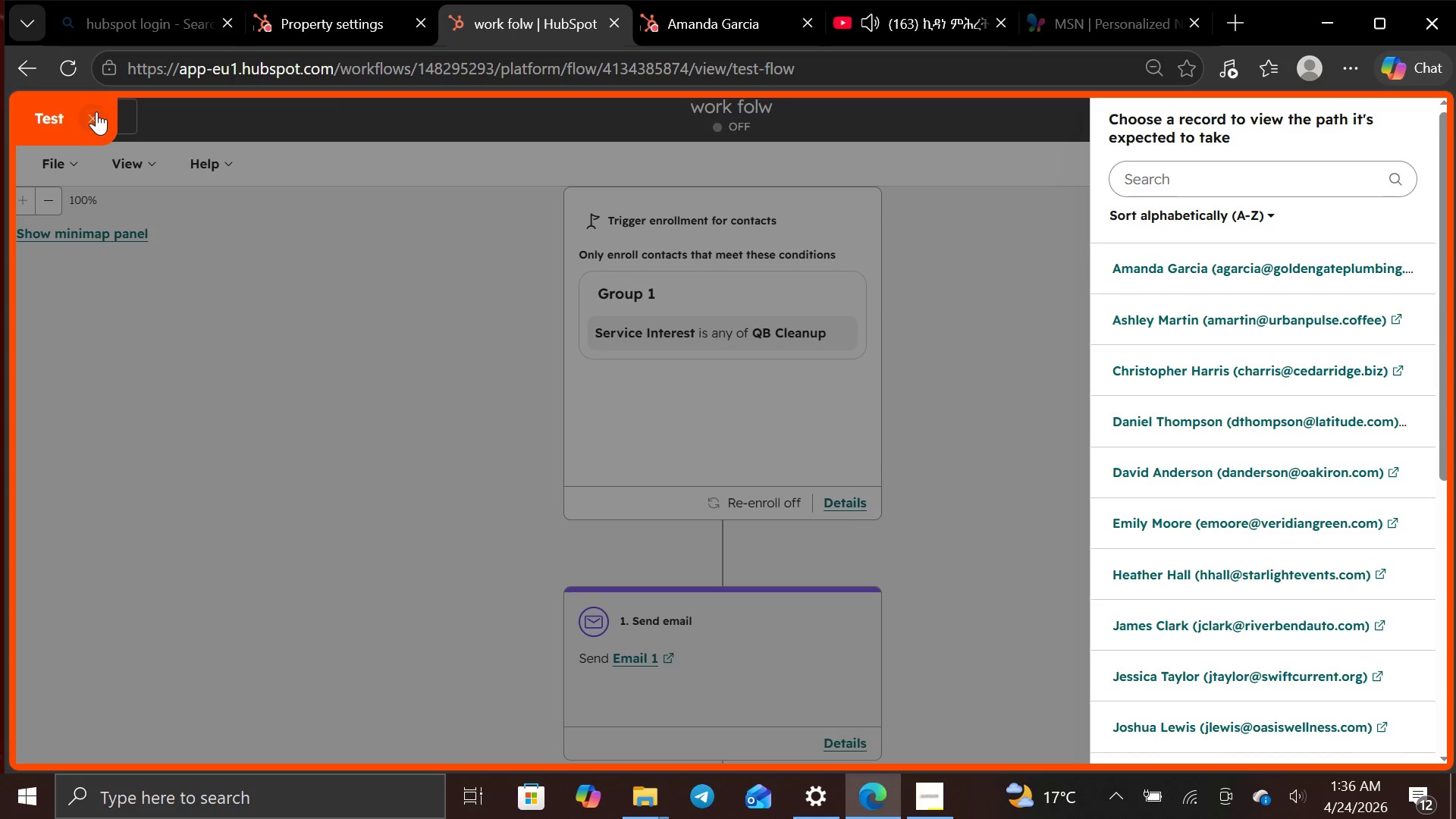 
left_click([97, 111])
 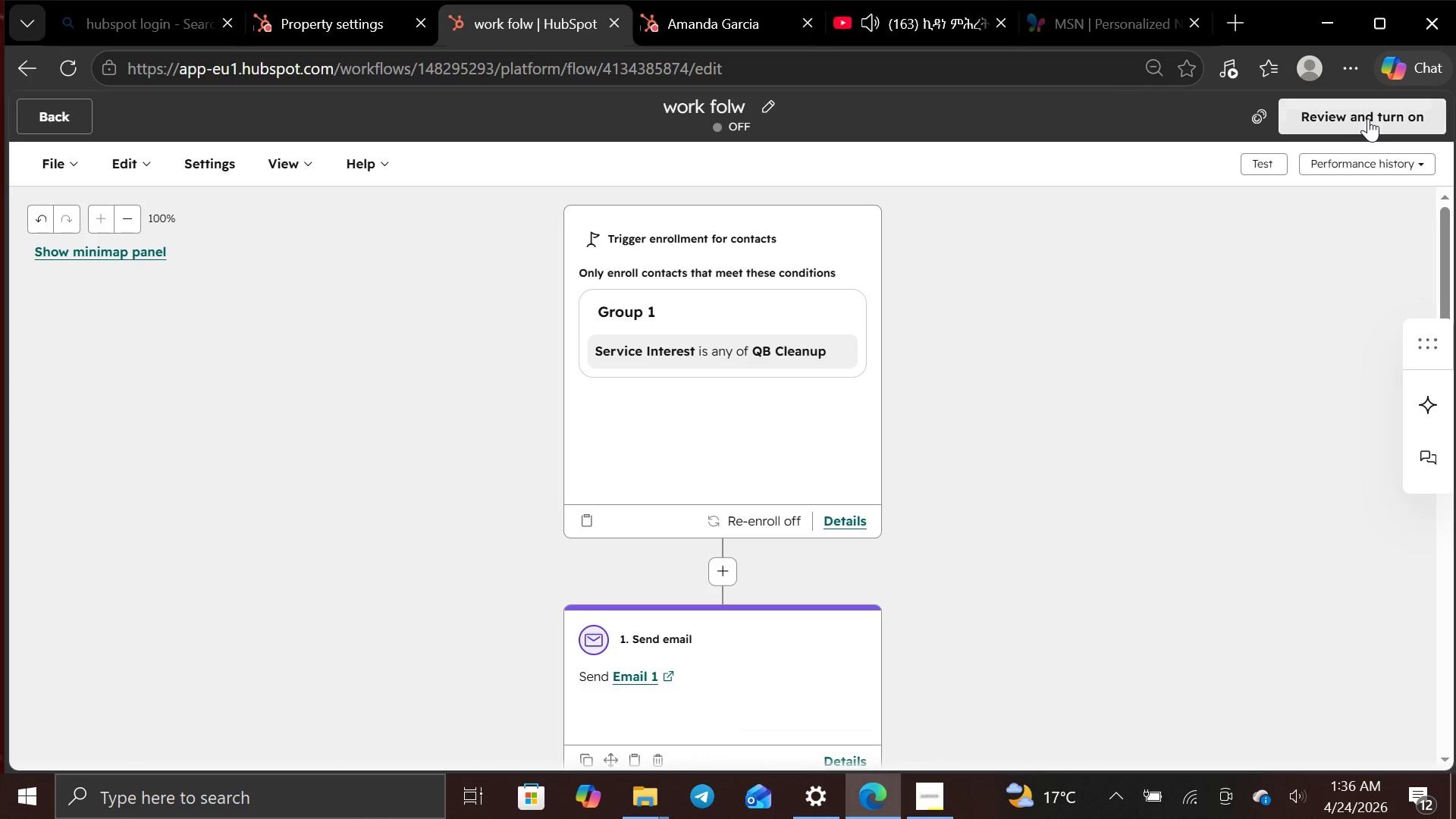 
left_click([1368, 118])
 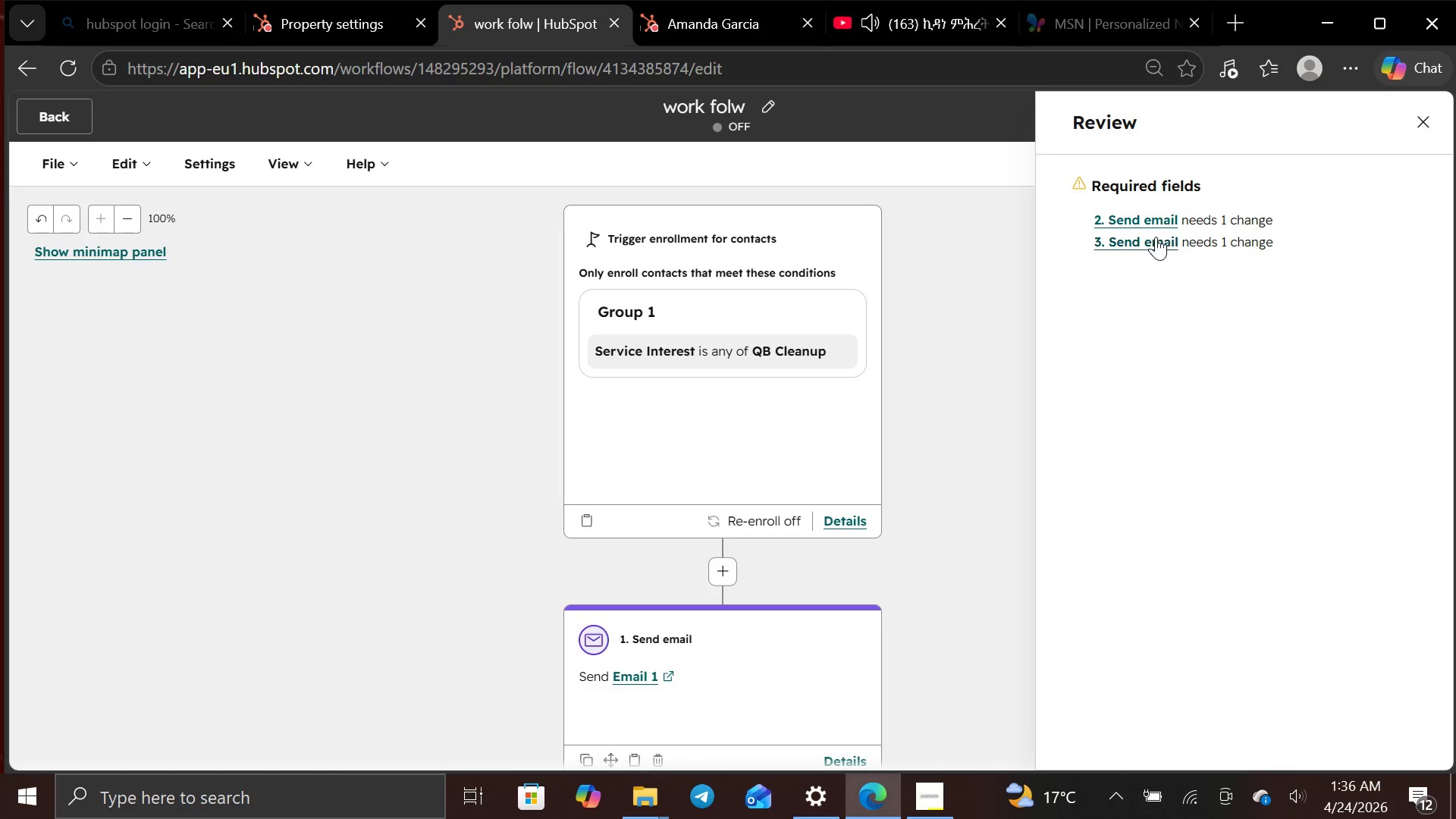 
left_click([1134, 218])
 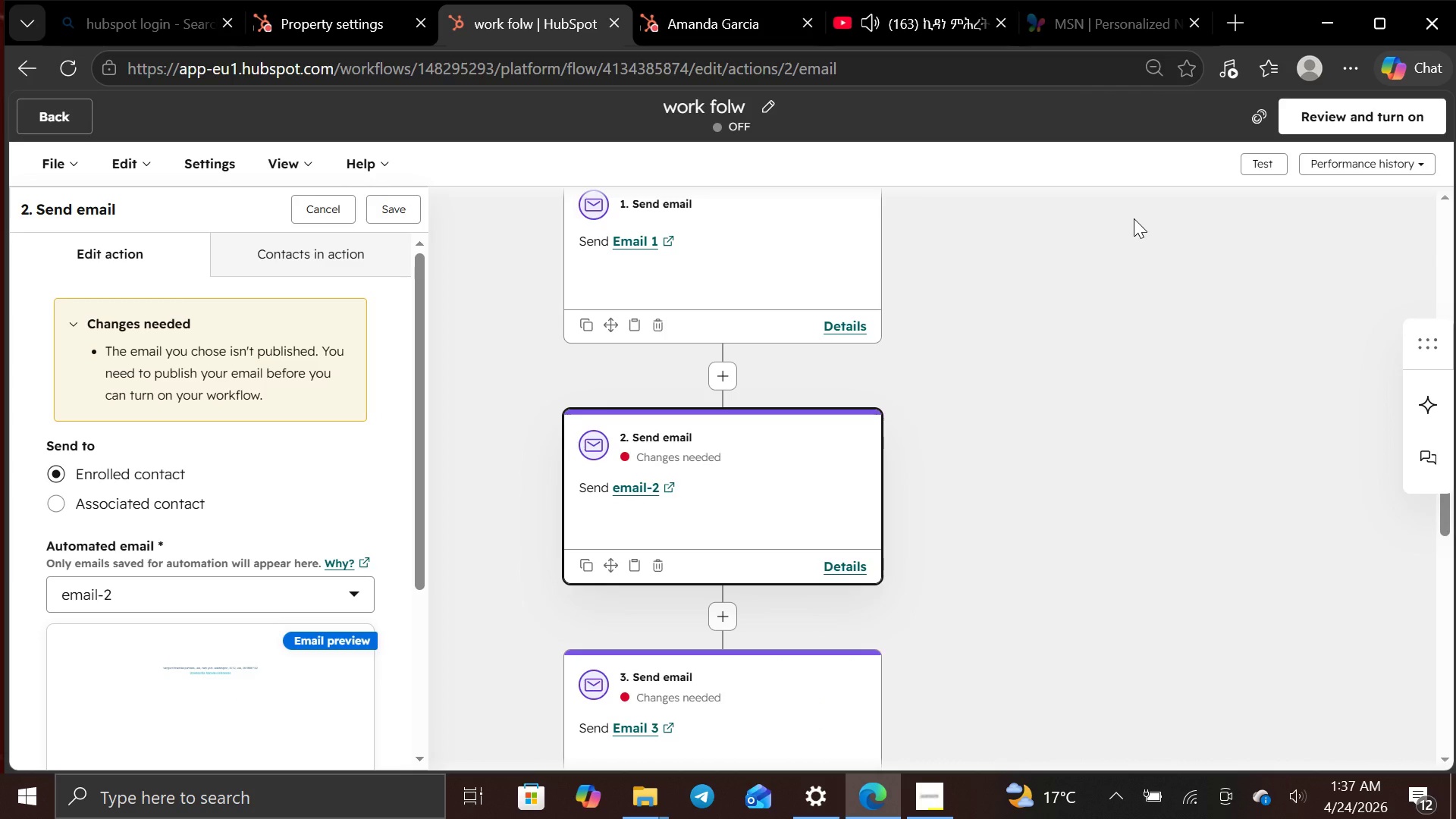 
wait(9.53)
 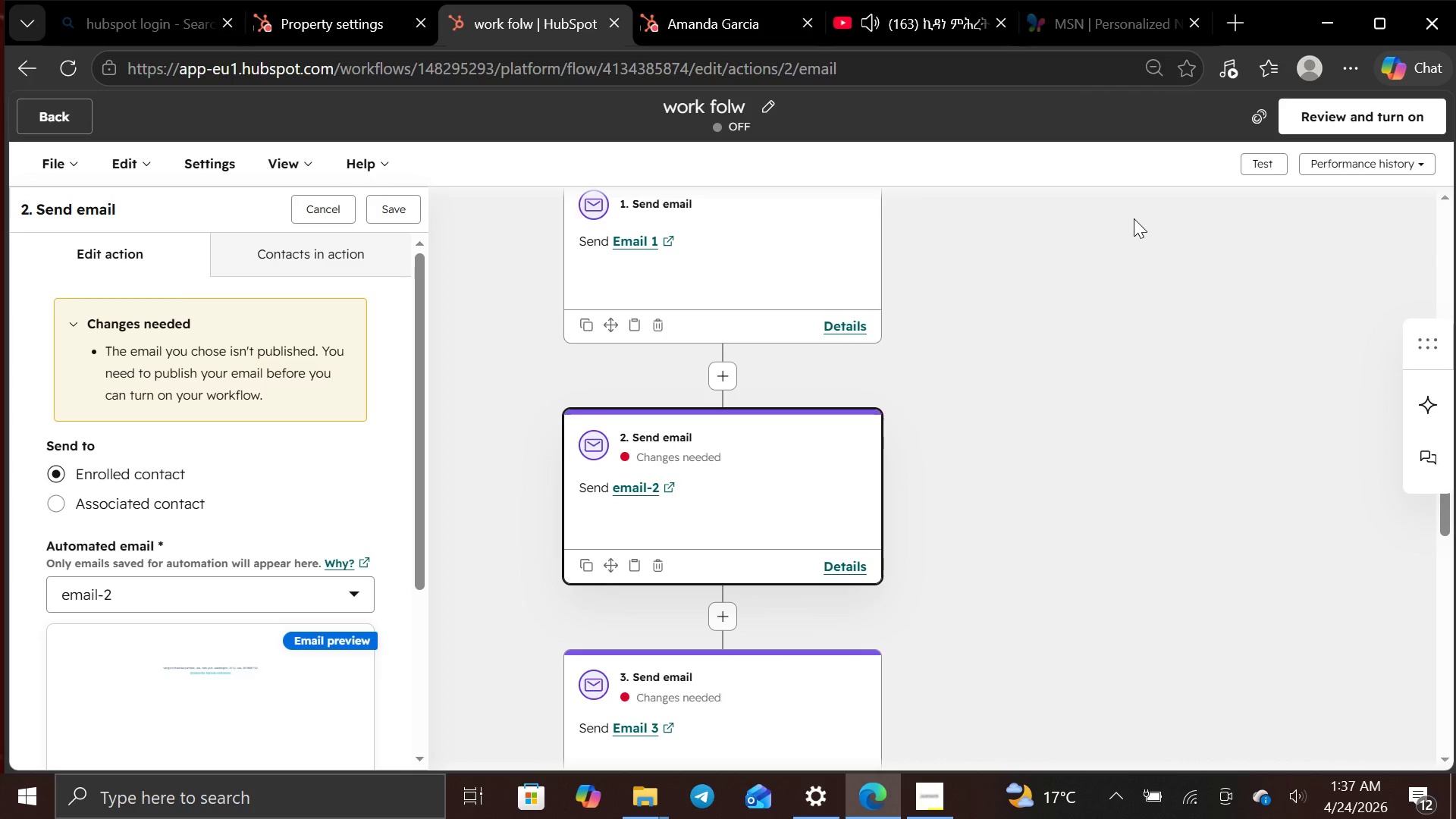 
left_click([1316, 111])
 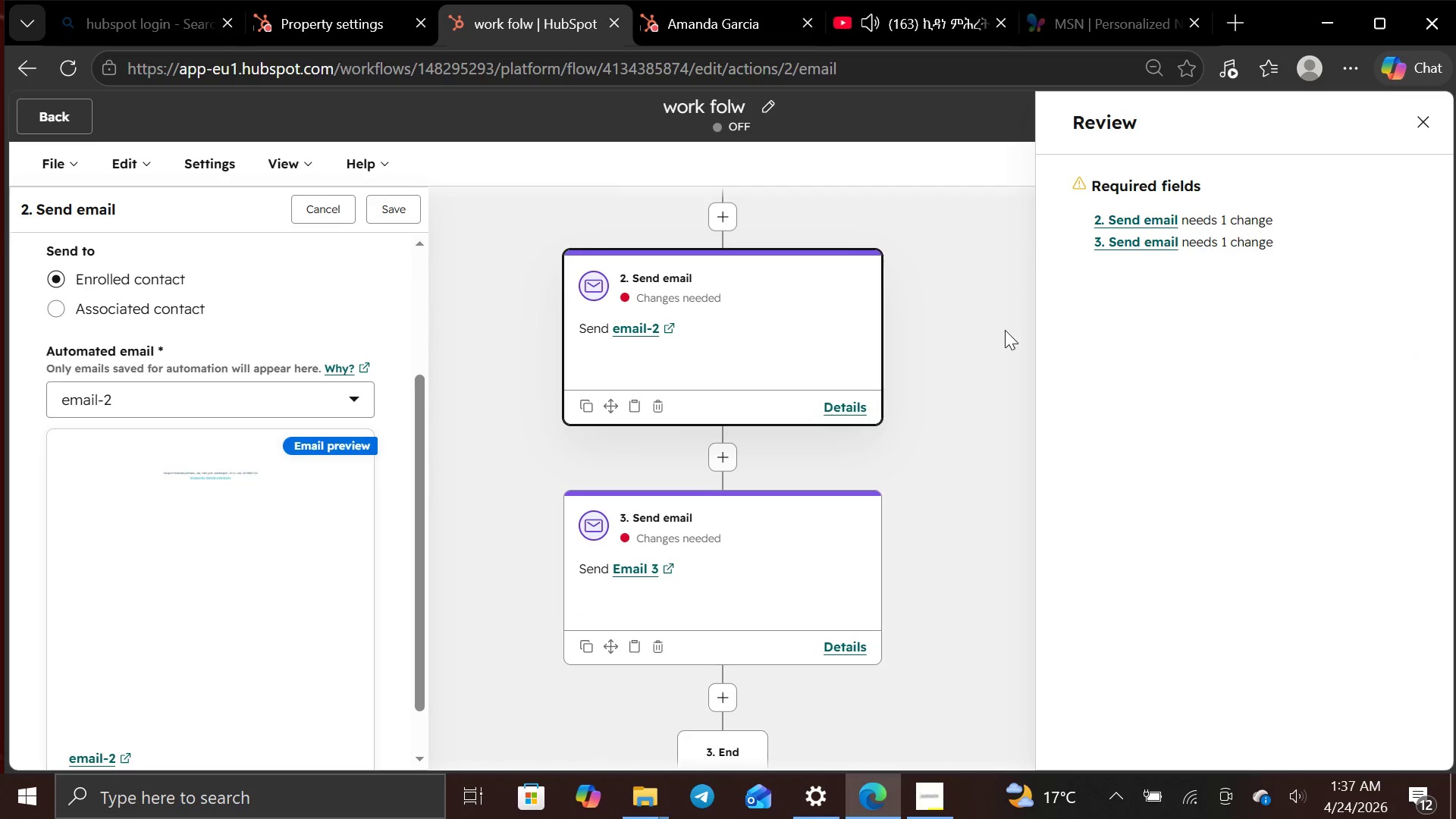 
left_click([844, 362])
 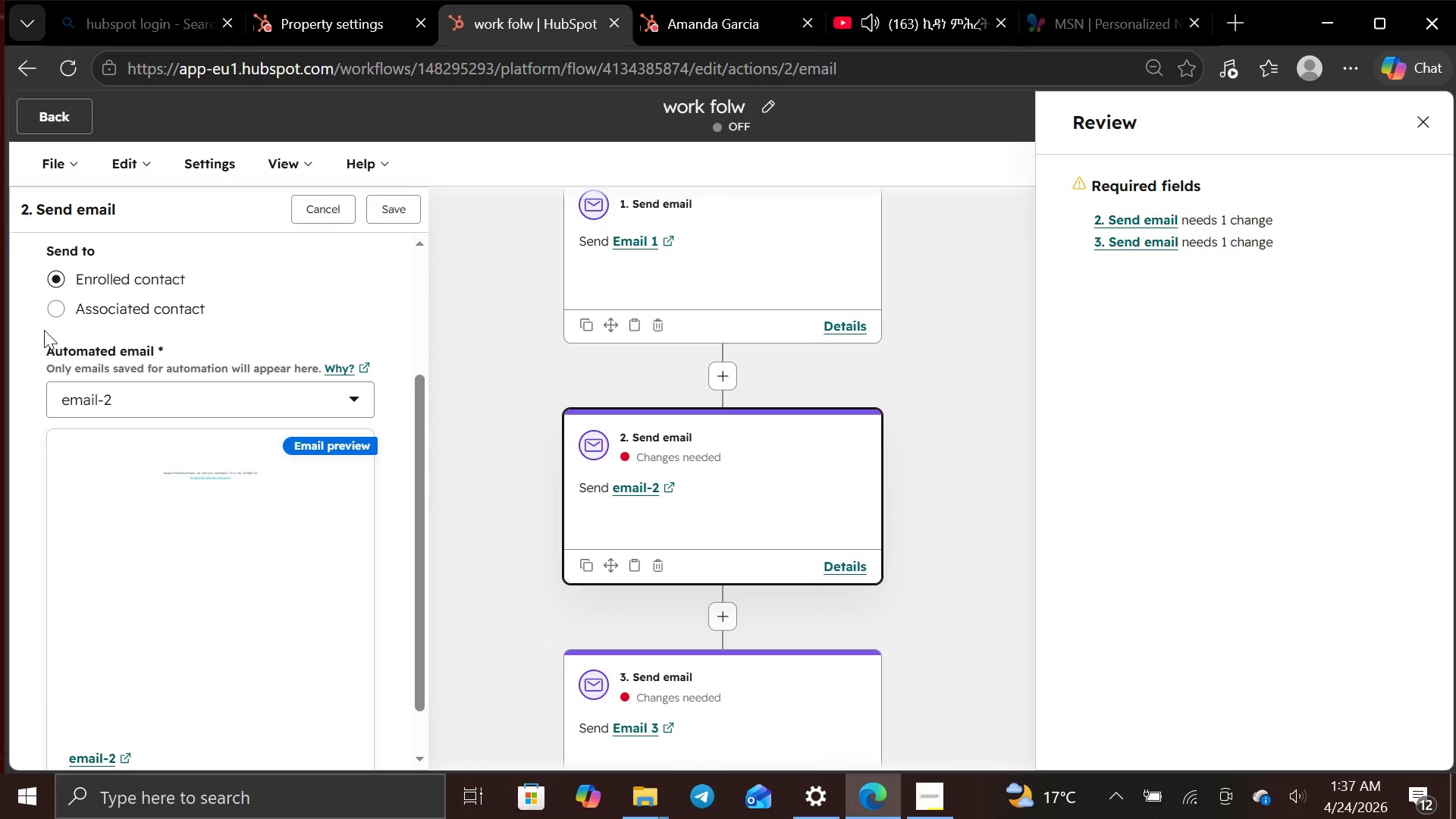 
left_click([49, 304])
 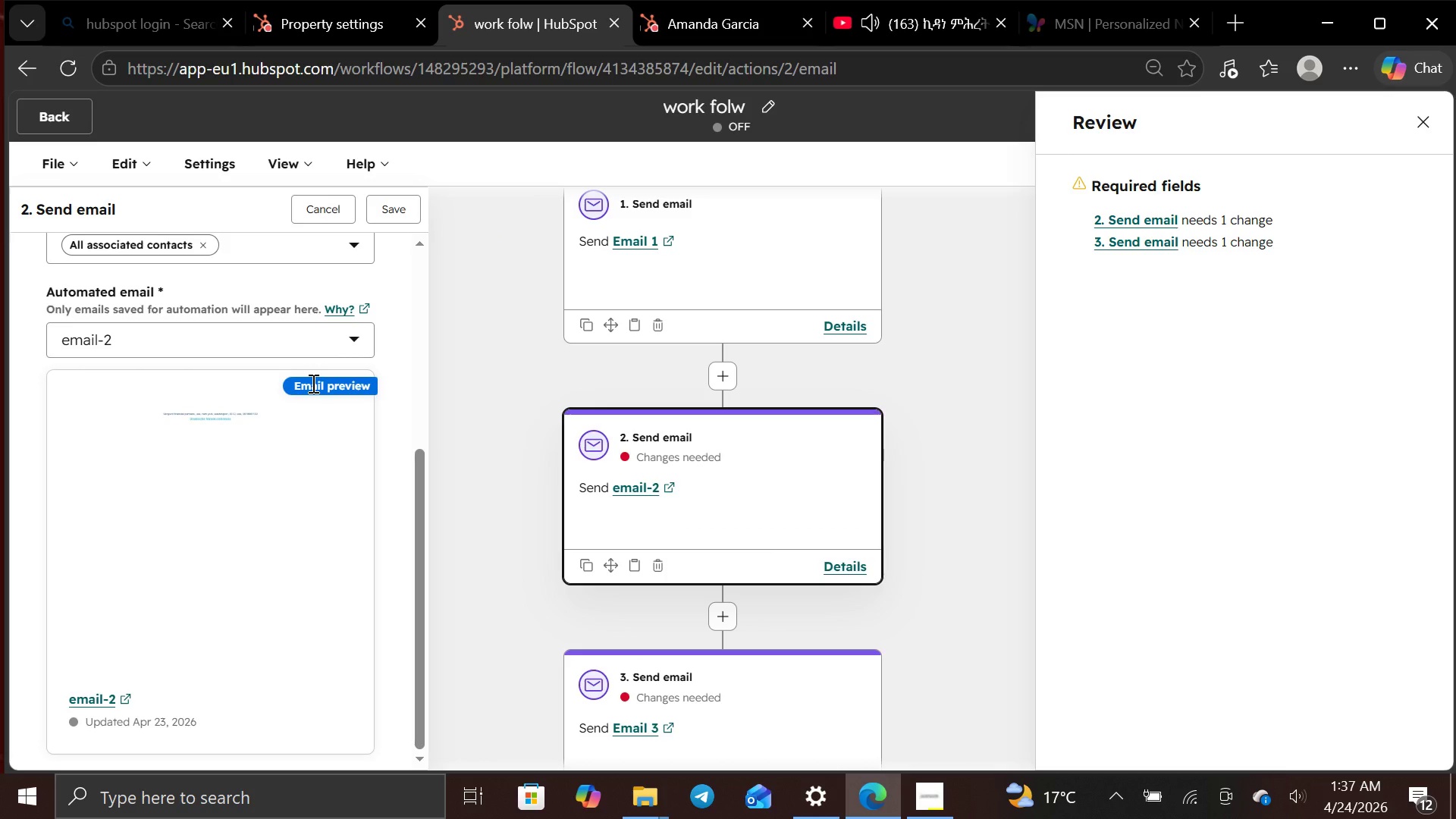 
wait(11.78)
 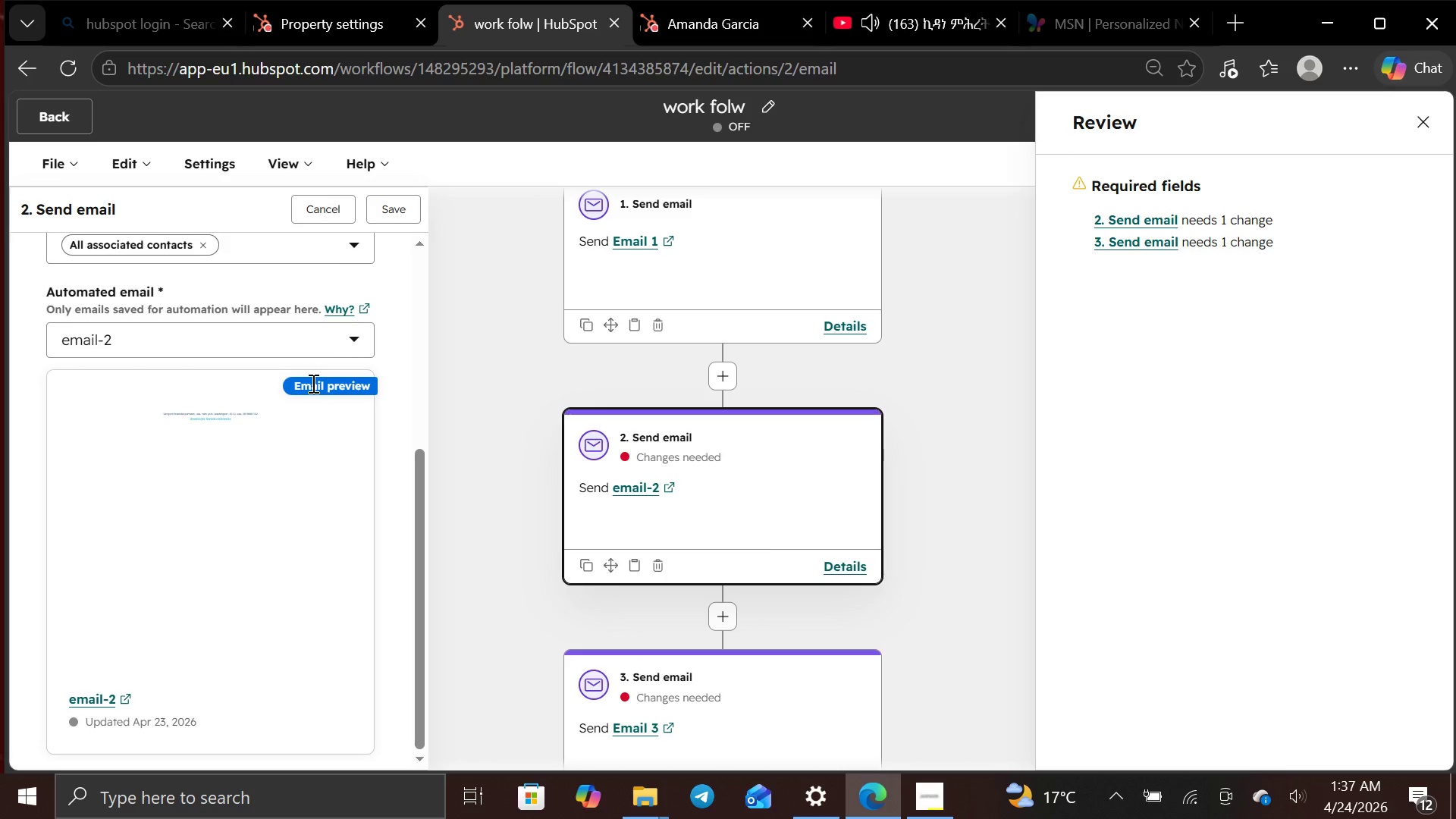 
left_click([411, 327])
 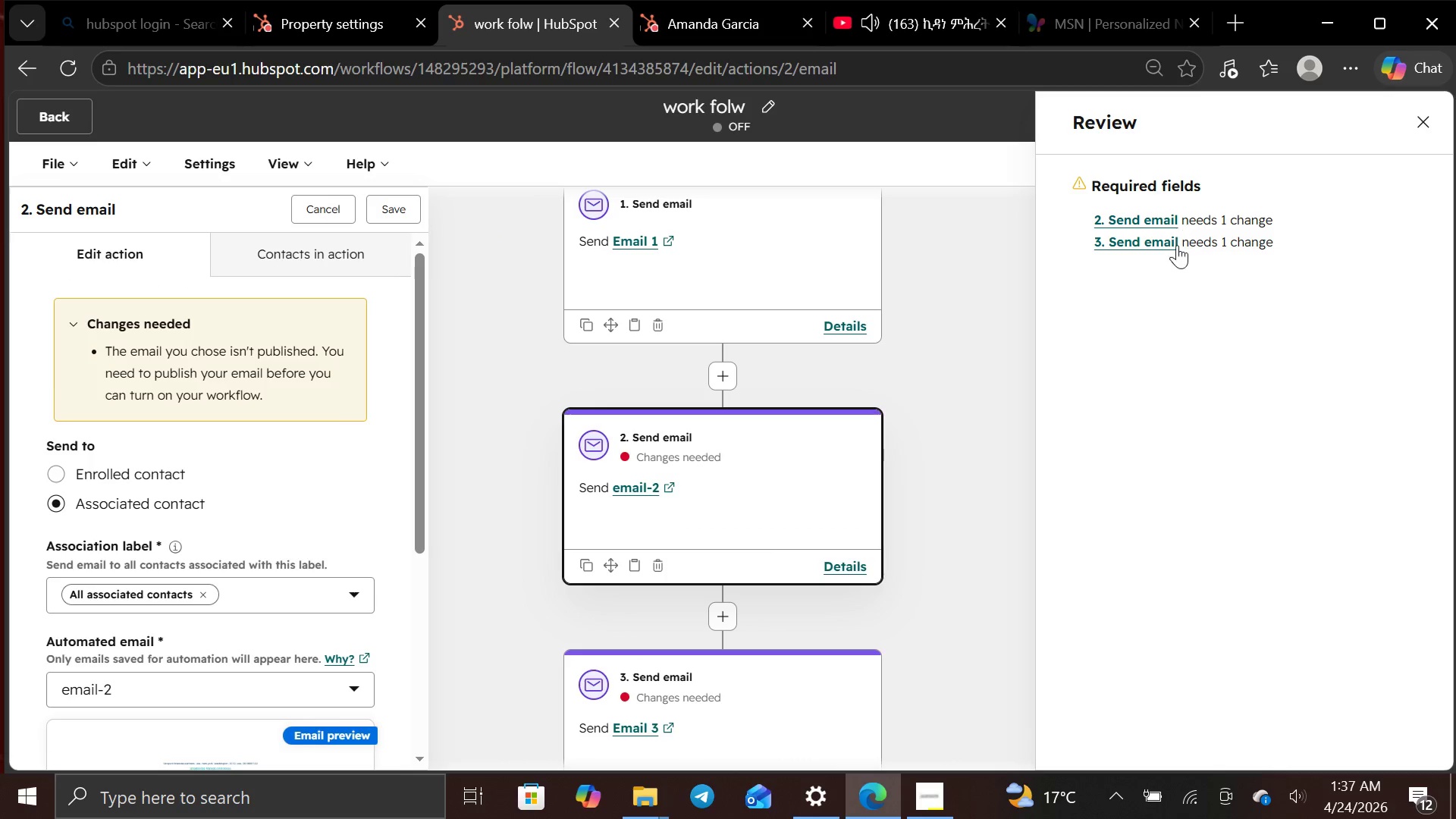 
left_click([1175, 246])
 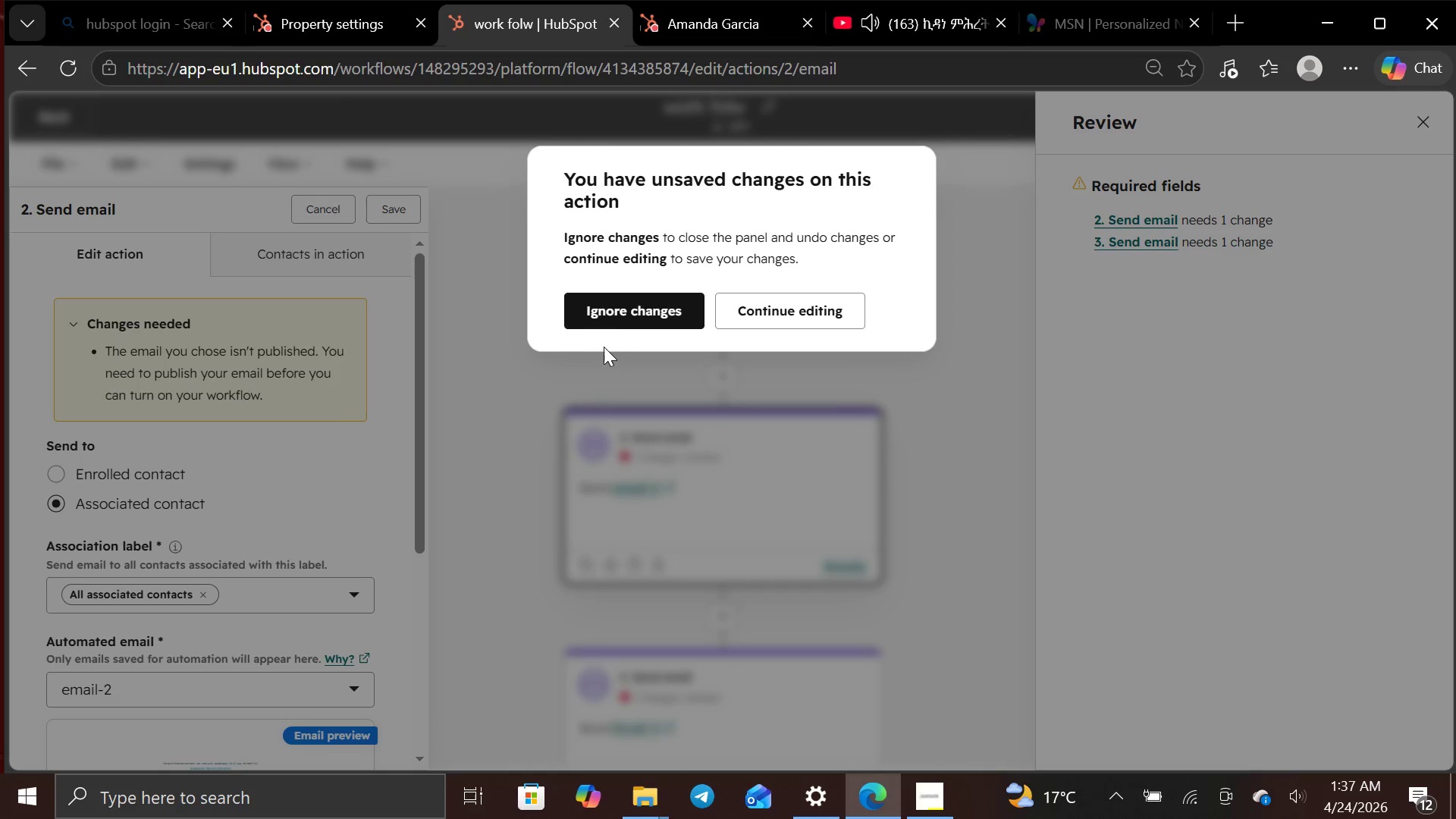 
left_click([623, 327])
 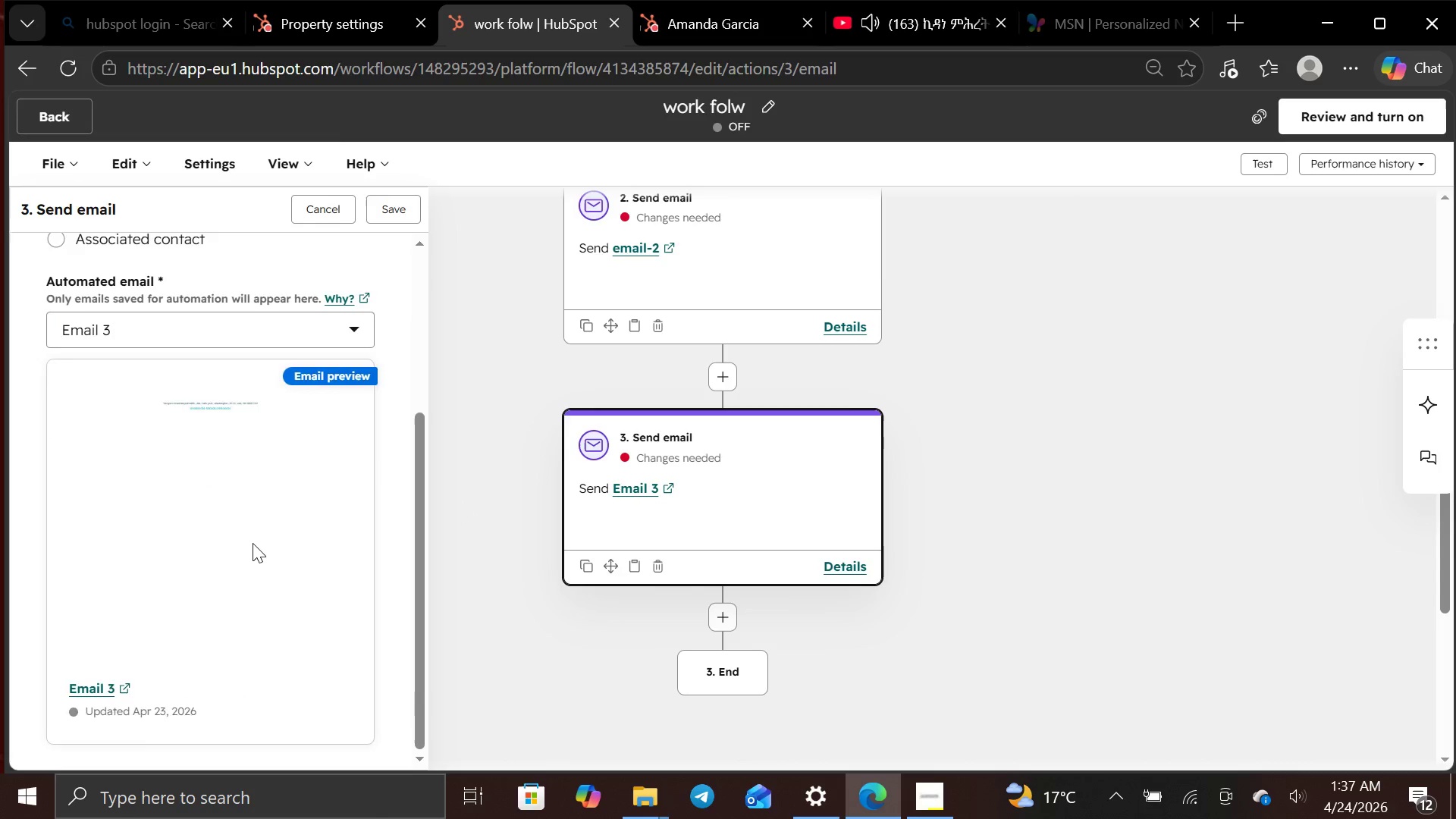 
wait(7.83)
 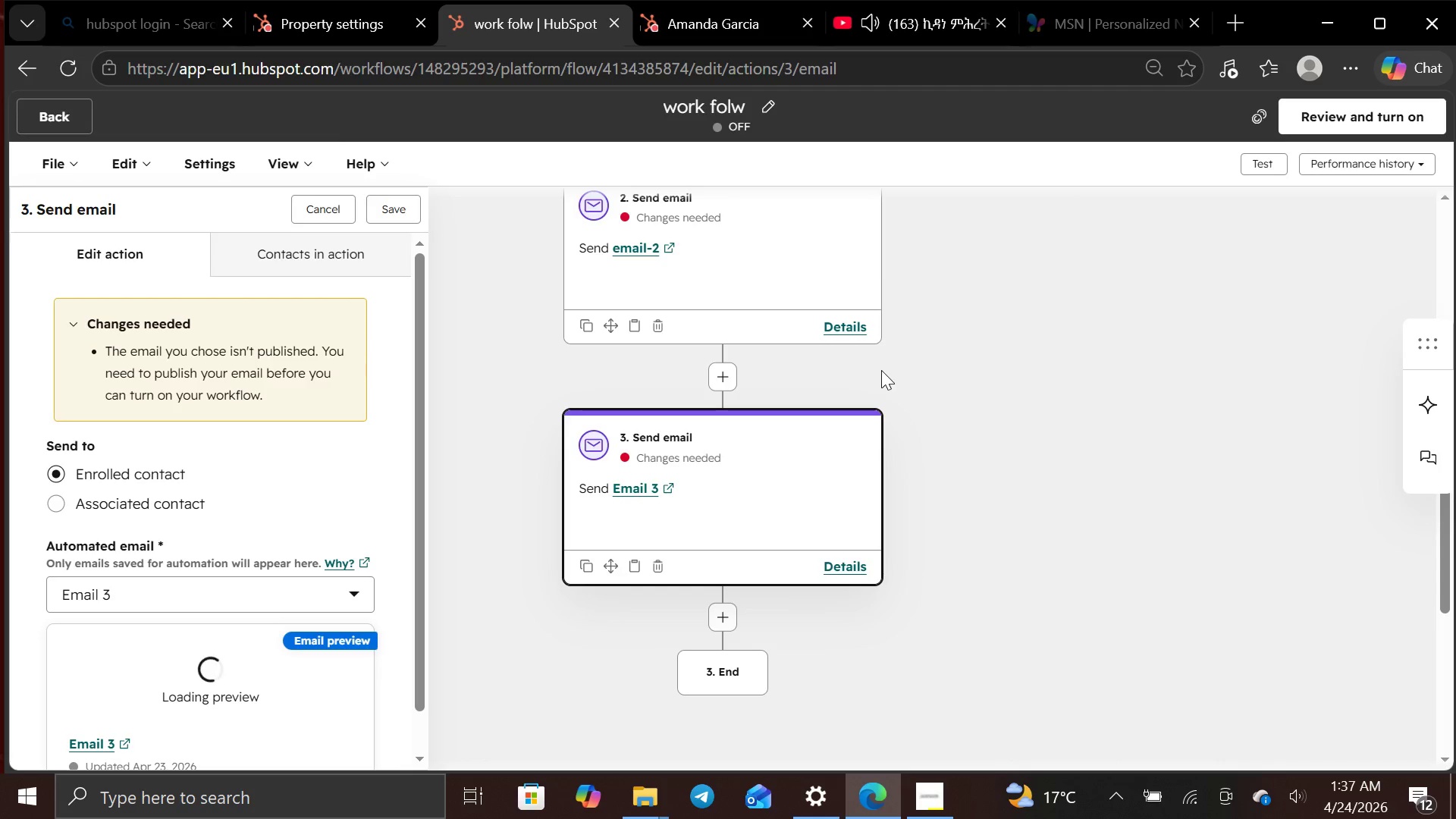 
left_click([467, 550])
 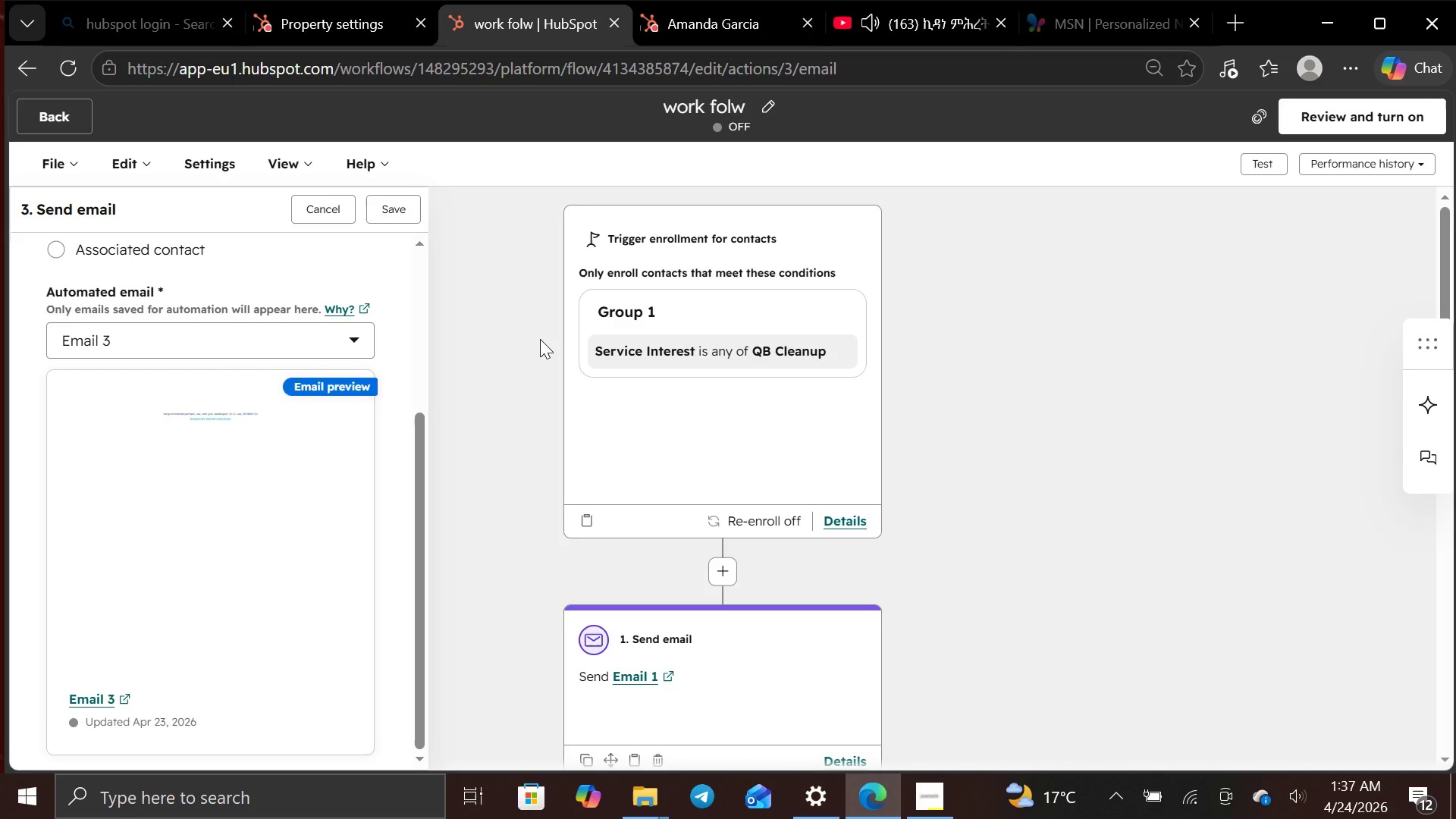 
wait(6.26)
 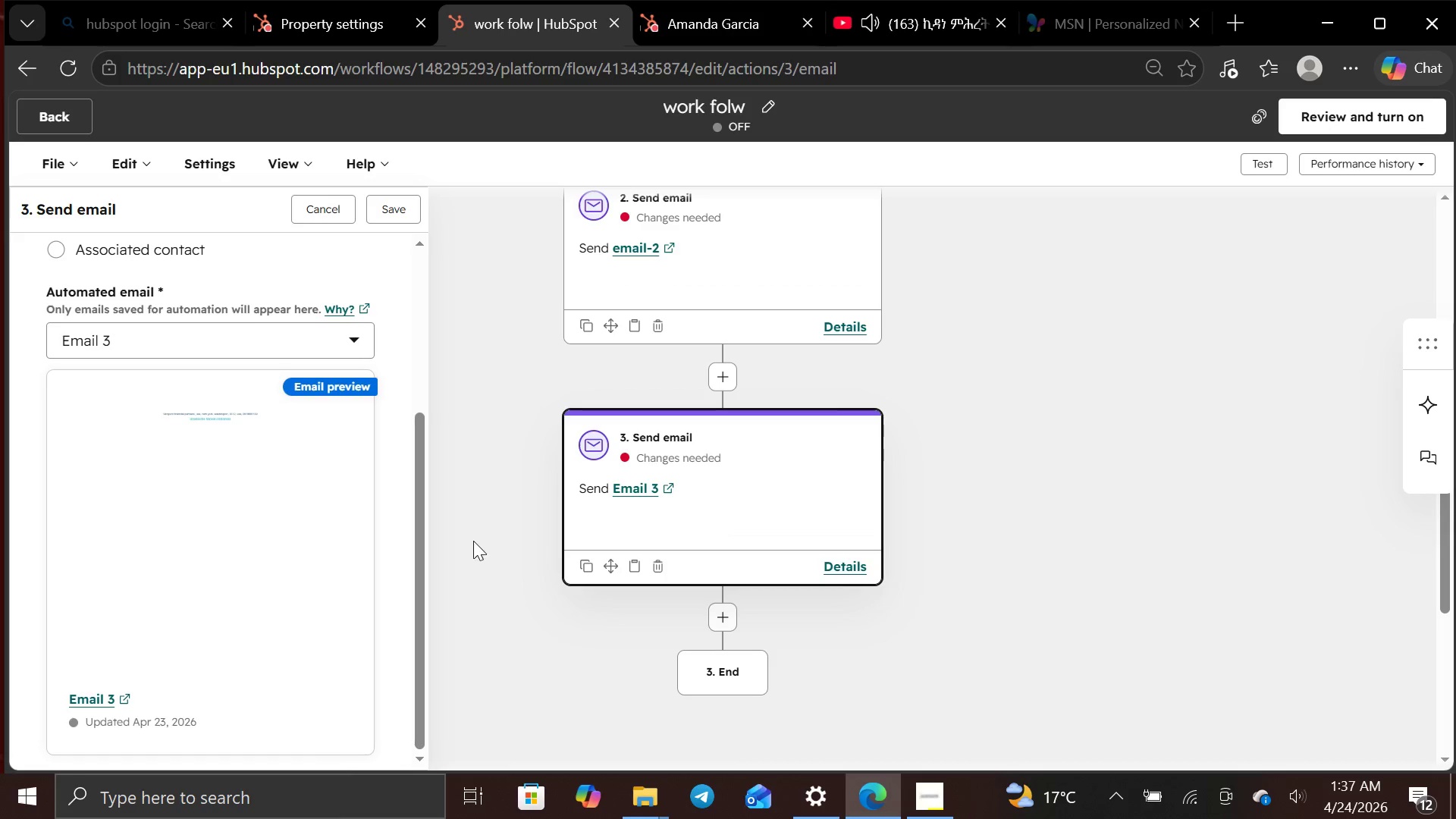 
left_click([69, 119])
 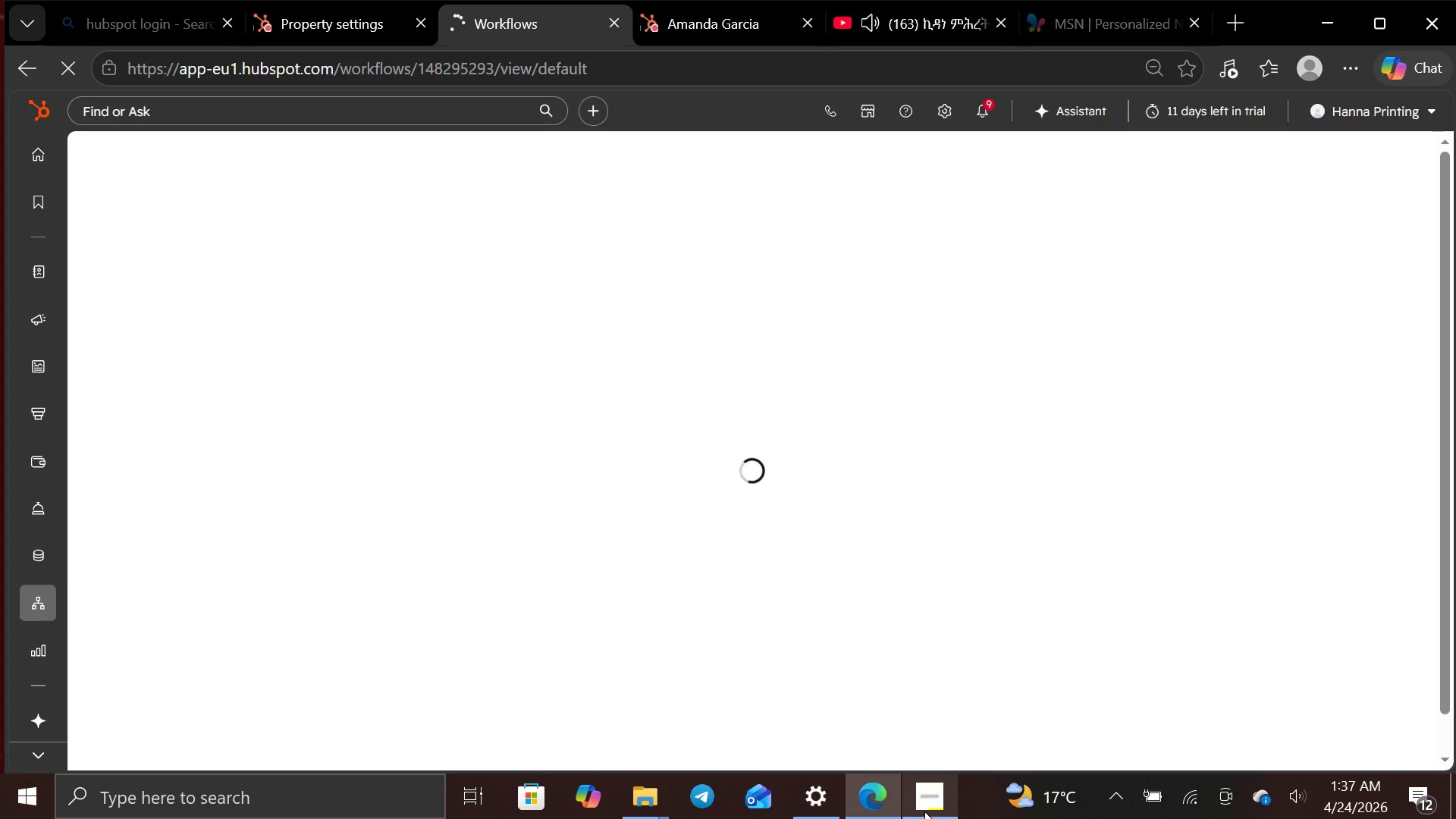 